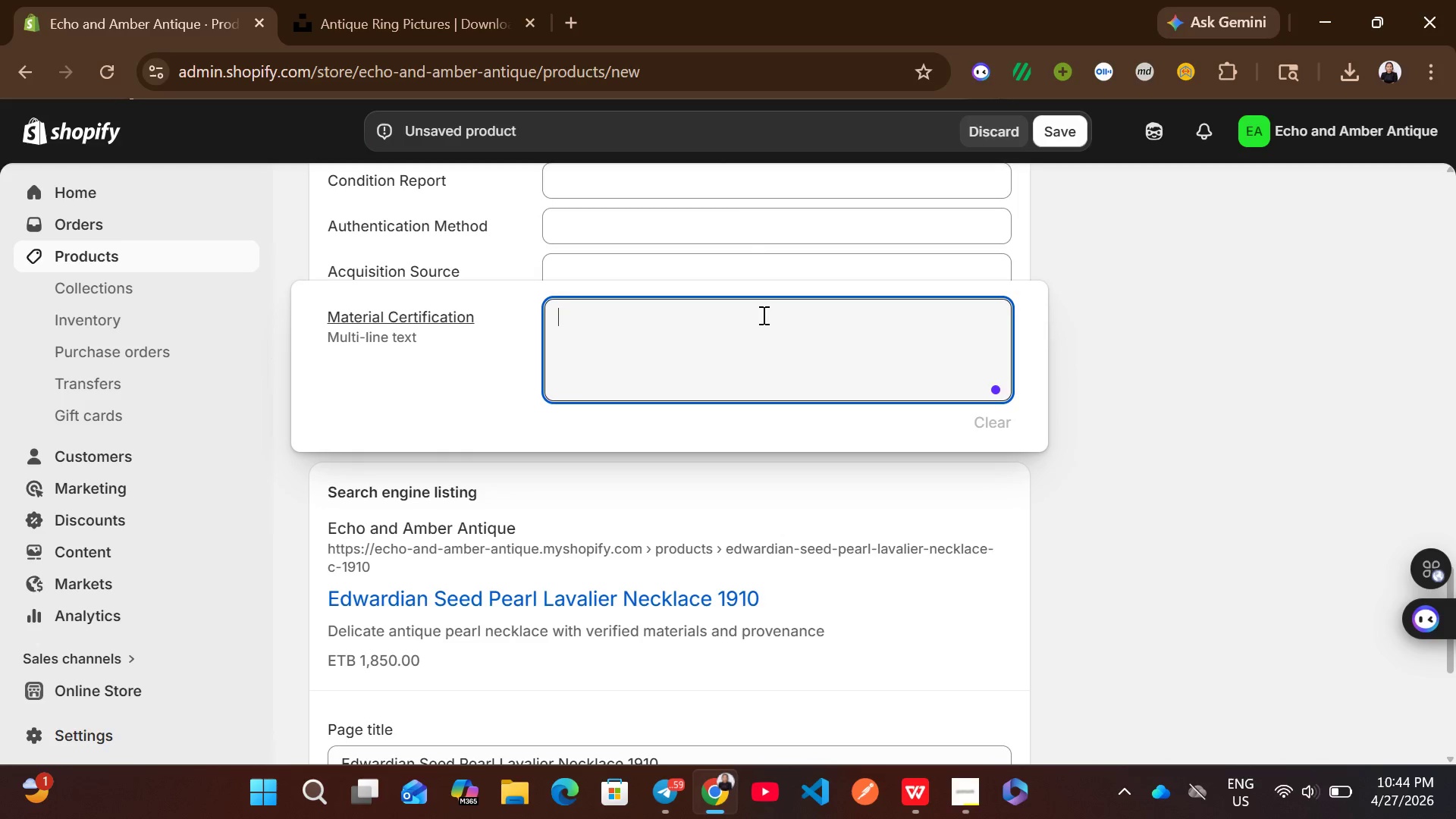 
type(Microscopic pearl verification)
 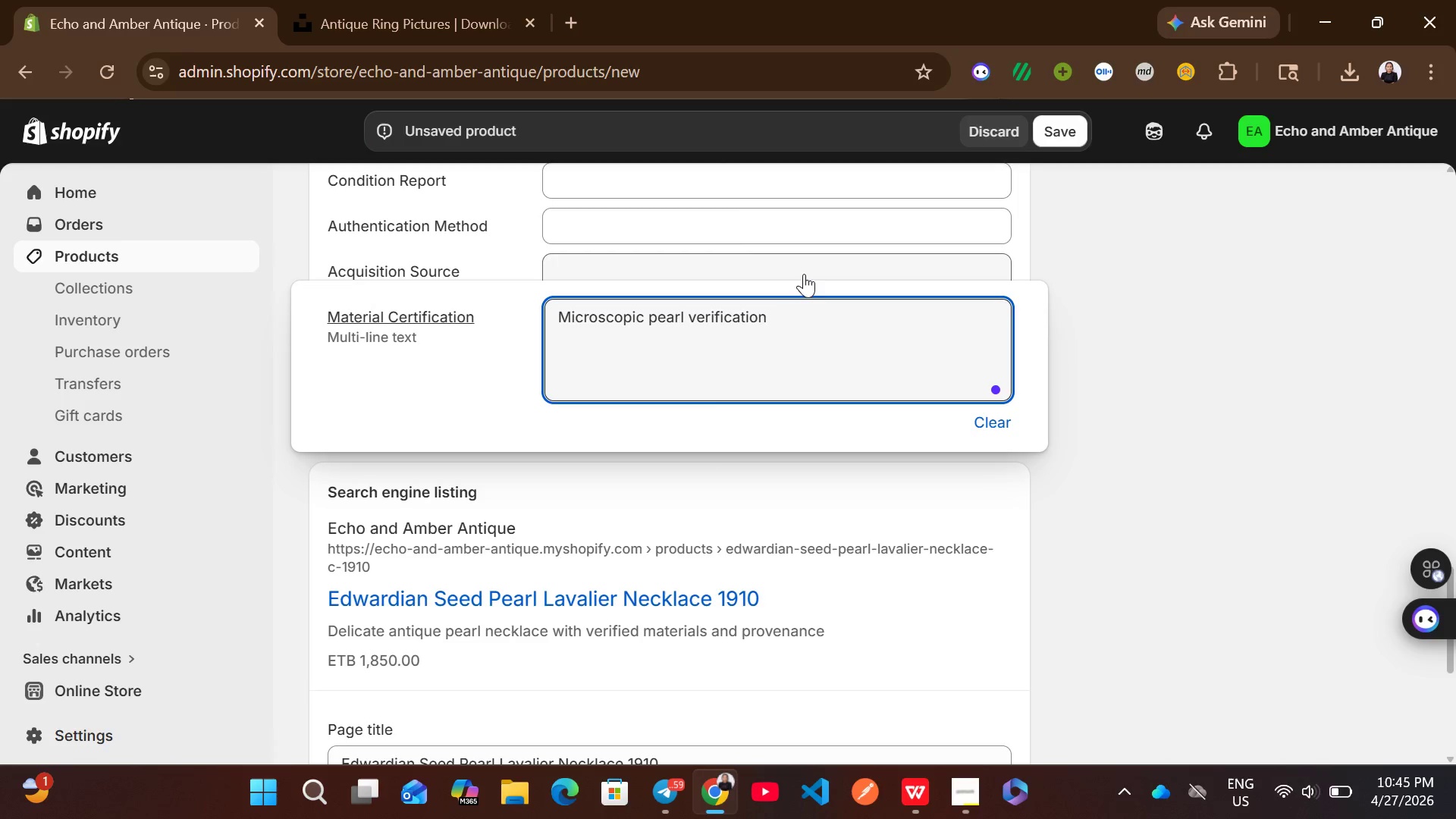 
left_click([804, 271])
 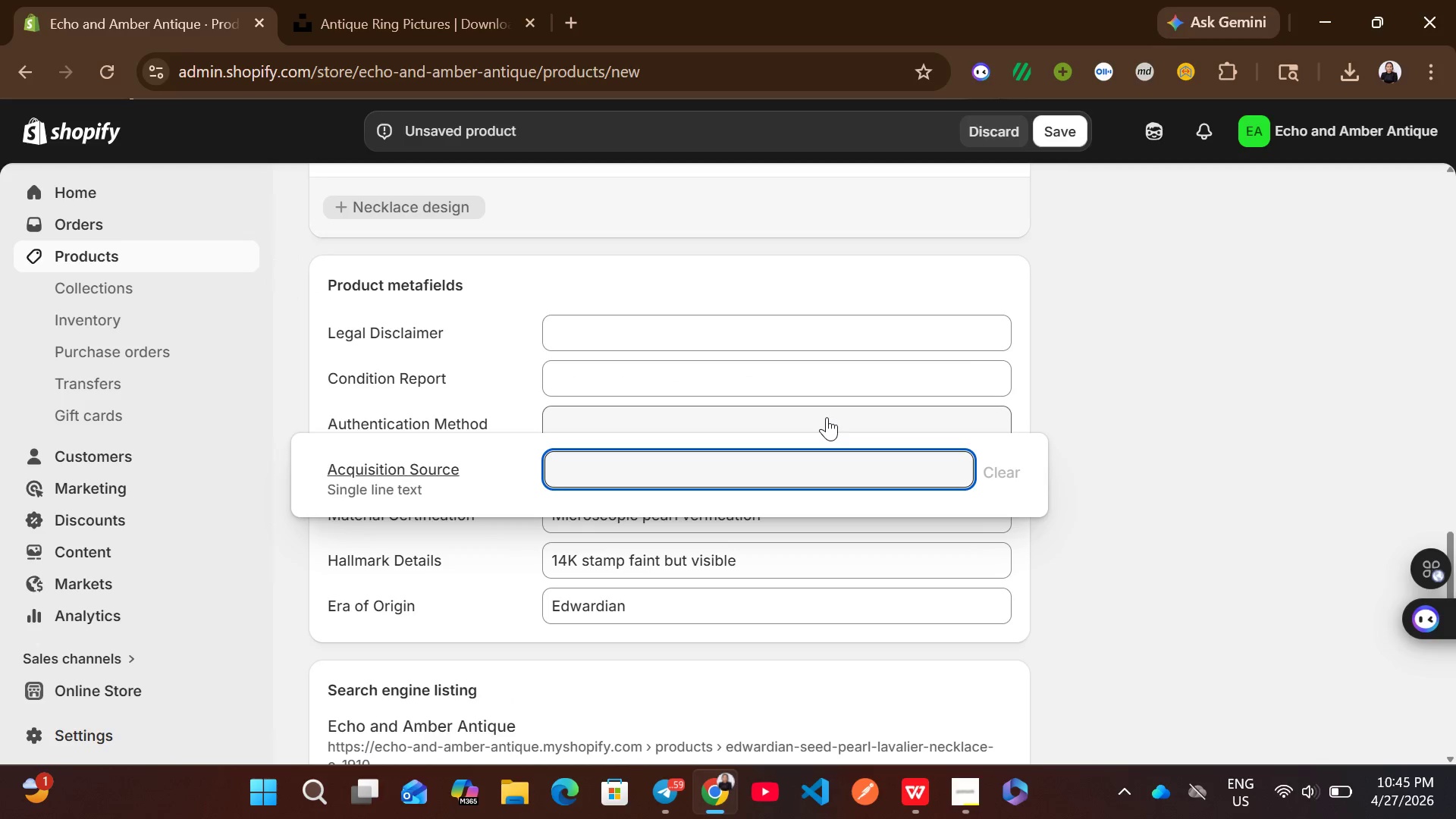 
wait(6.95)
 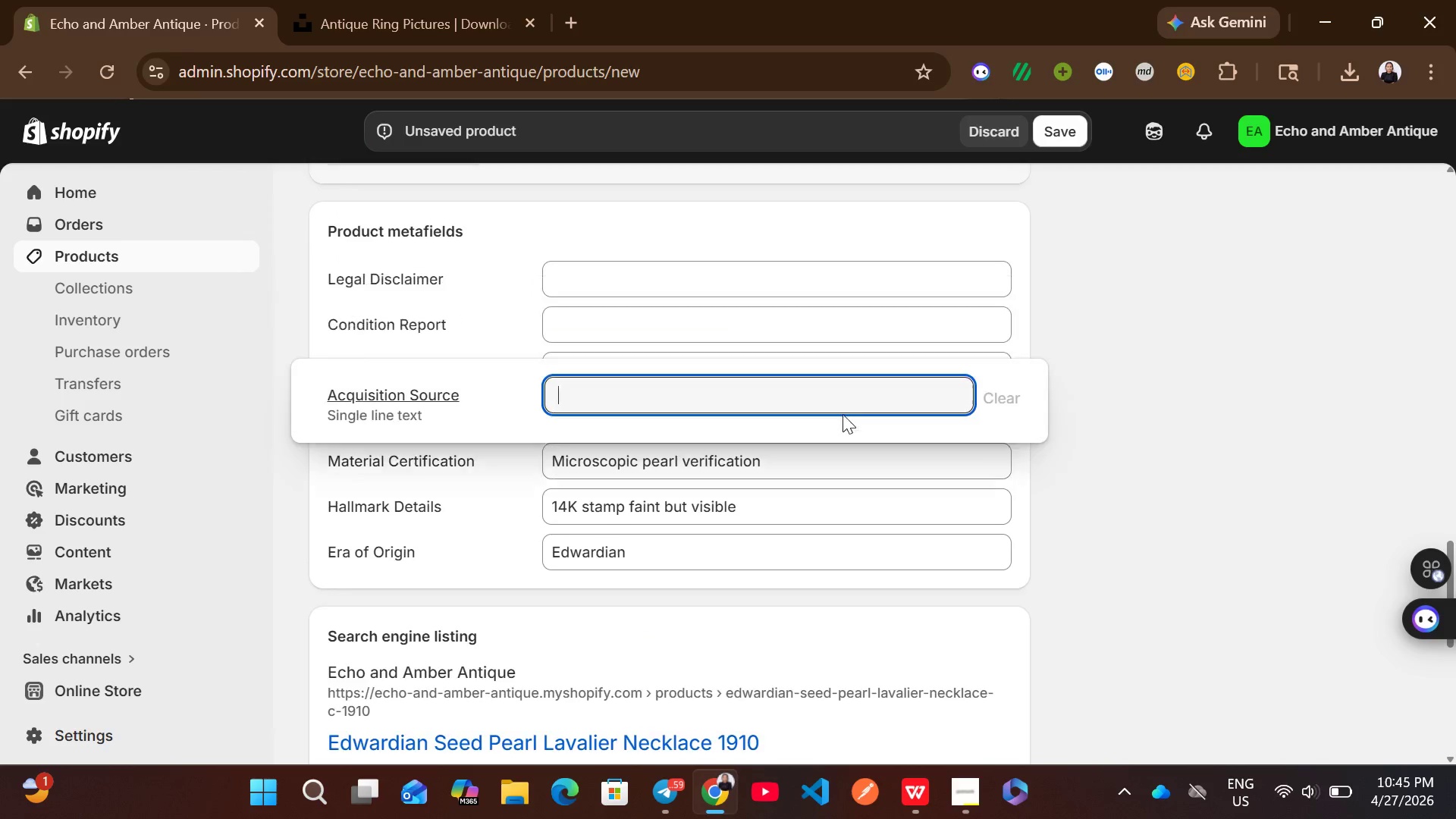 
type(Privat )
key(Backspace)
type(e Estate collection)
 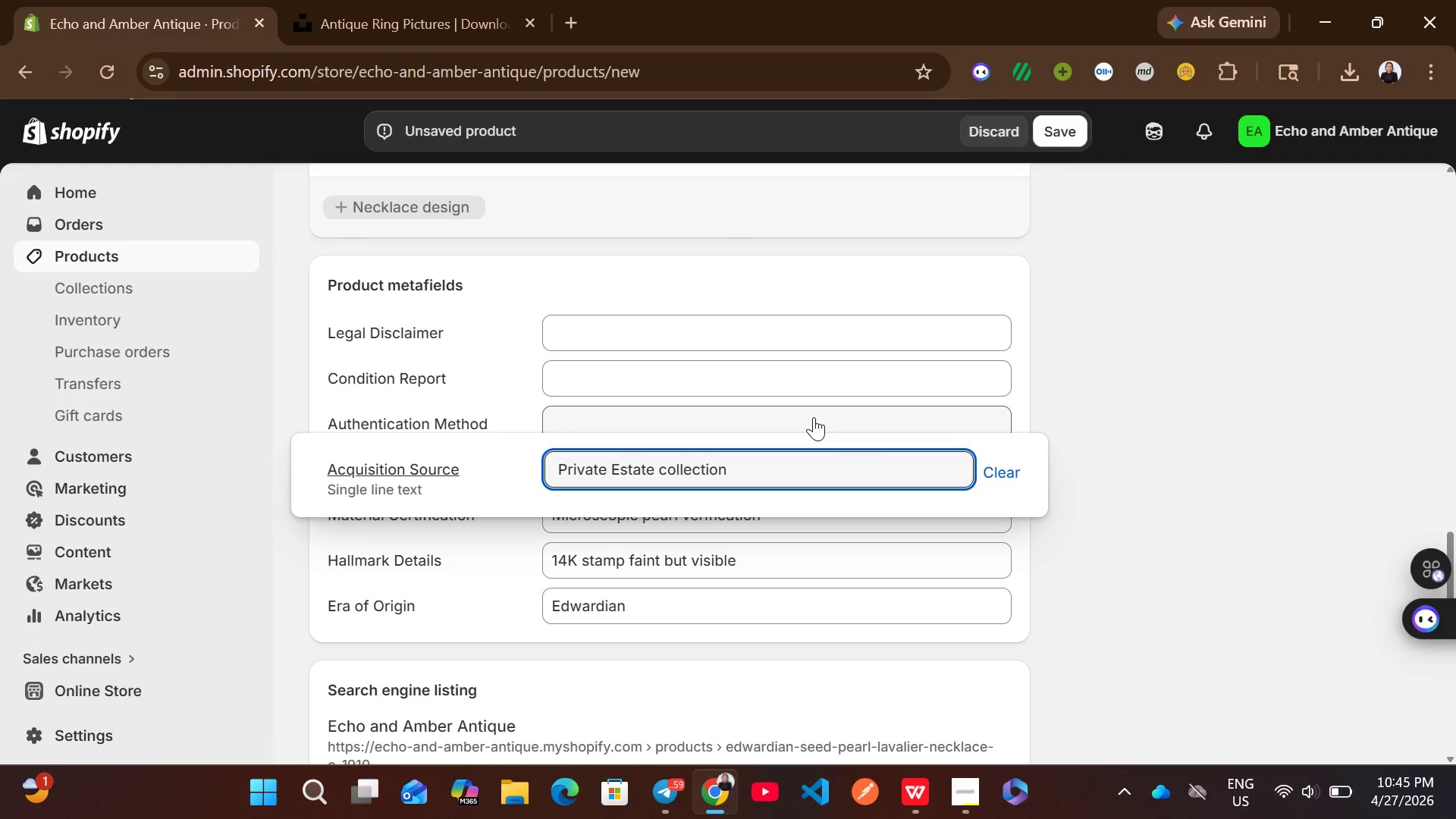 
left_click([803, 417])
 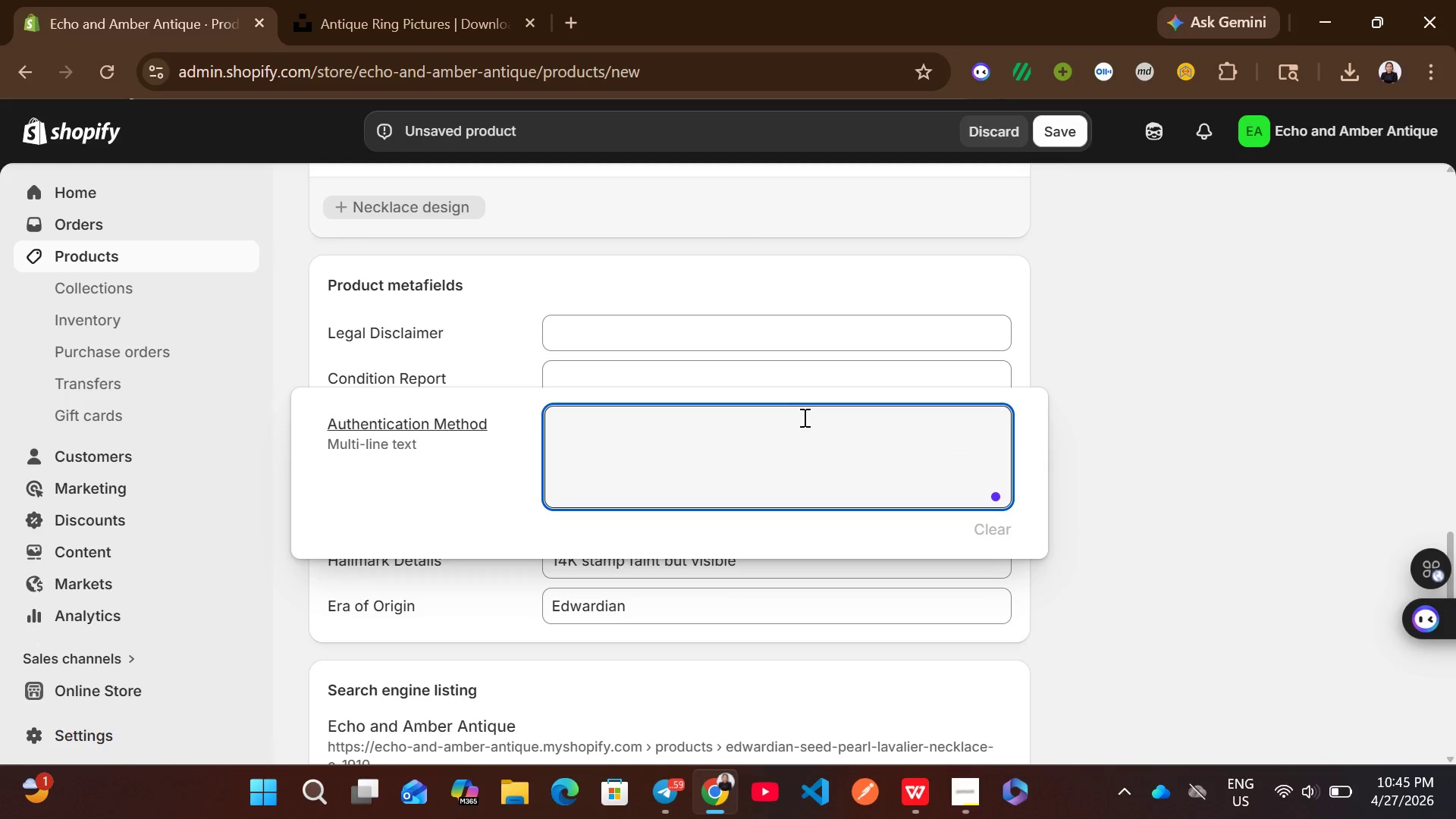 
type(Good)
 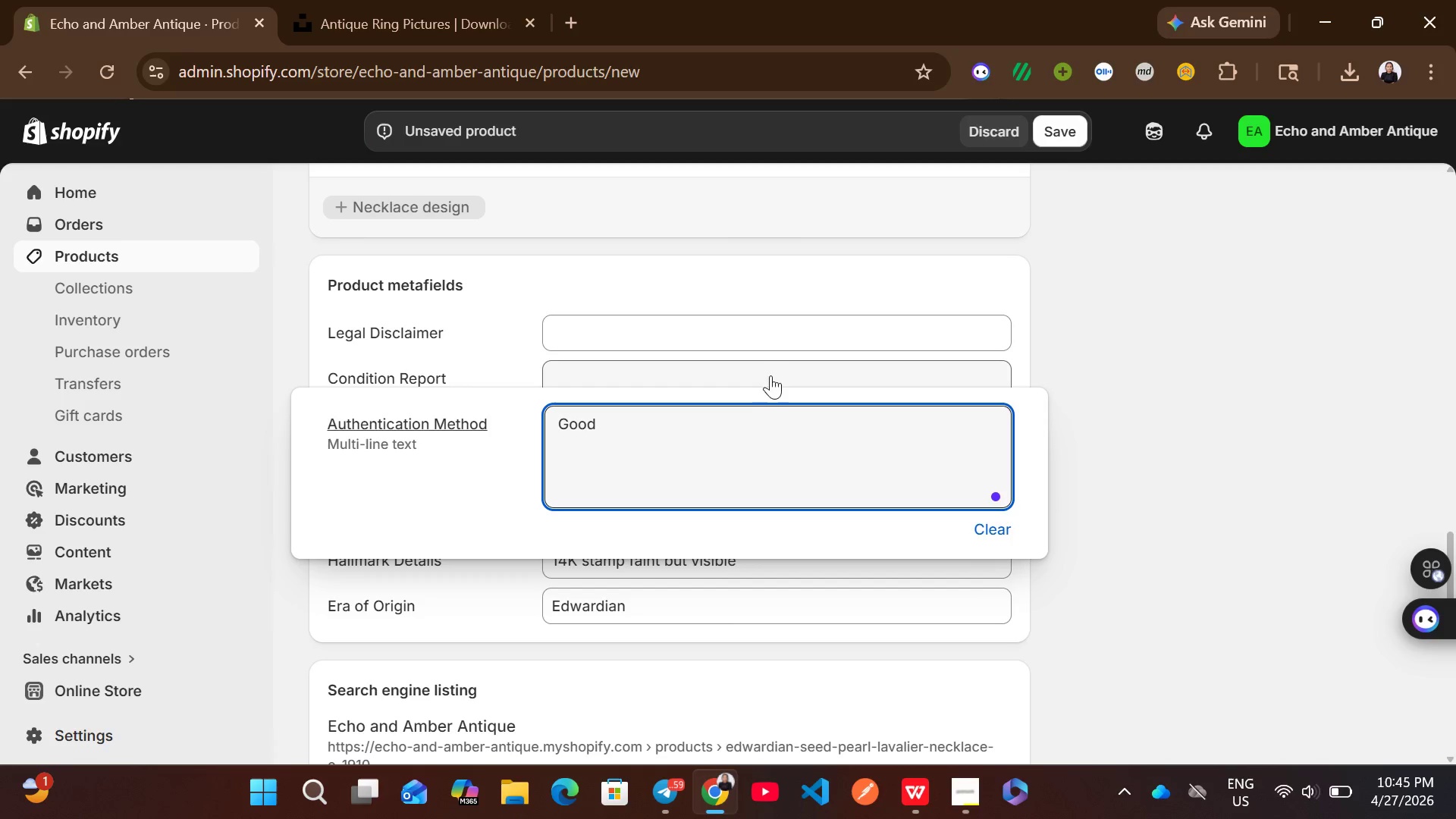 
left_click([764, 369])
 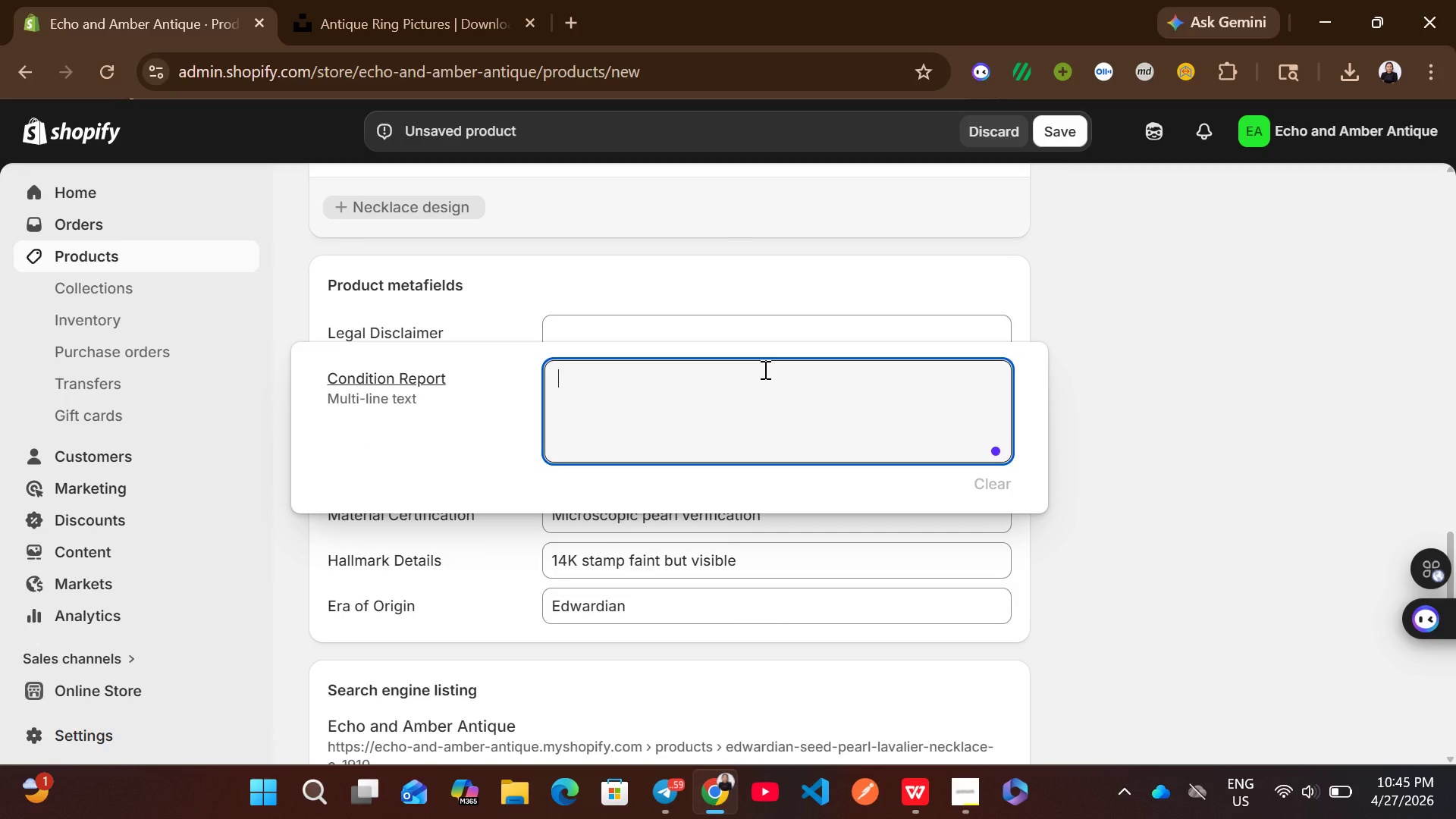 
wait(8.75)
 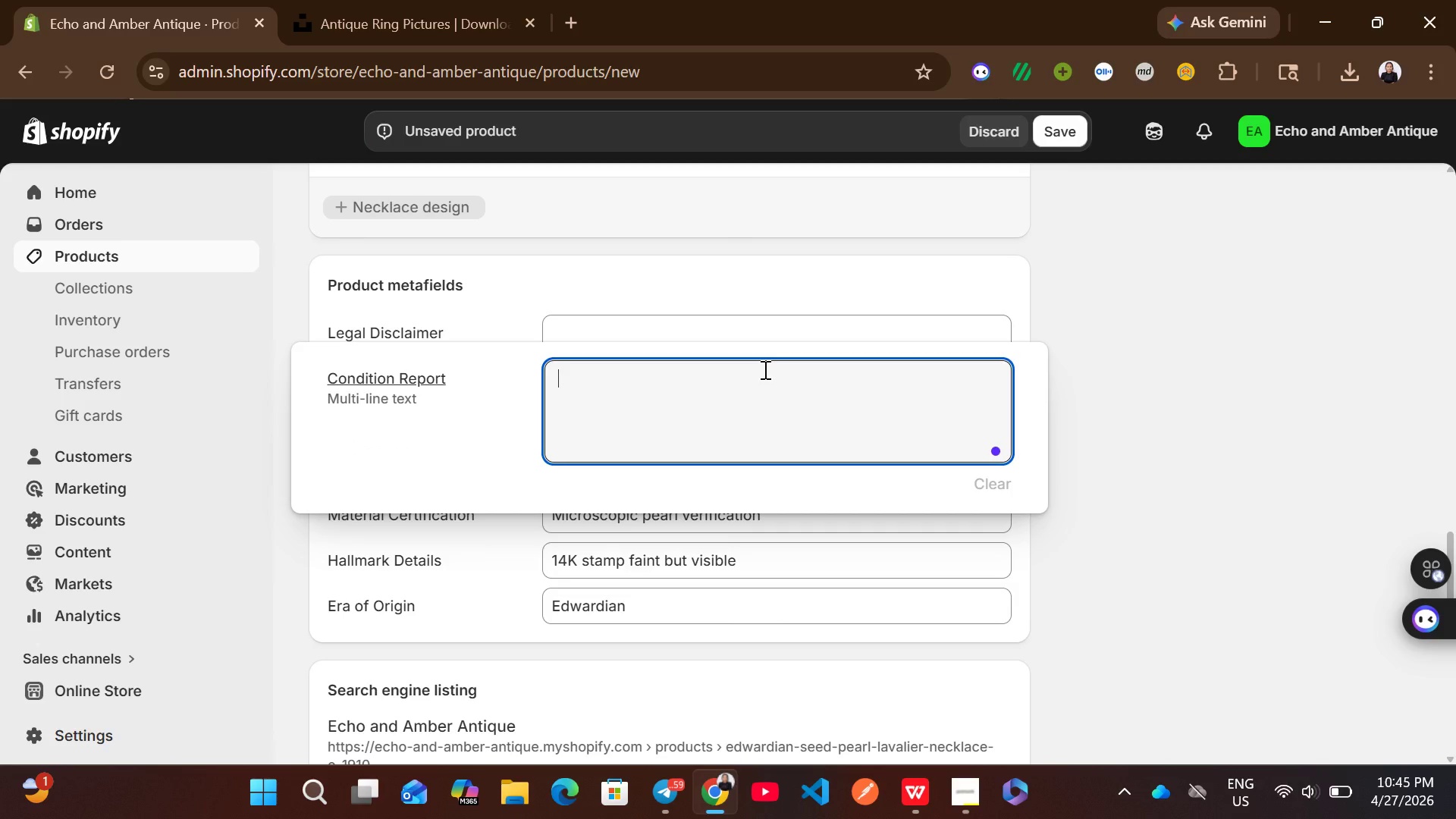 
type(Pearl microscopy and gold acid test)
 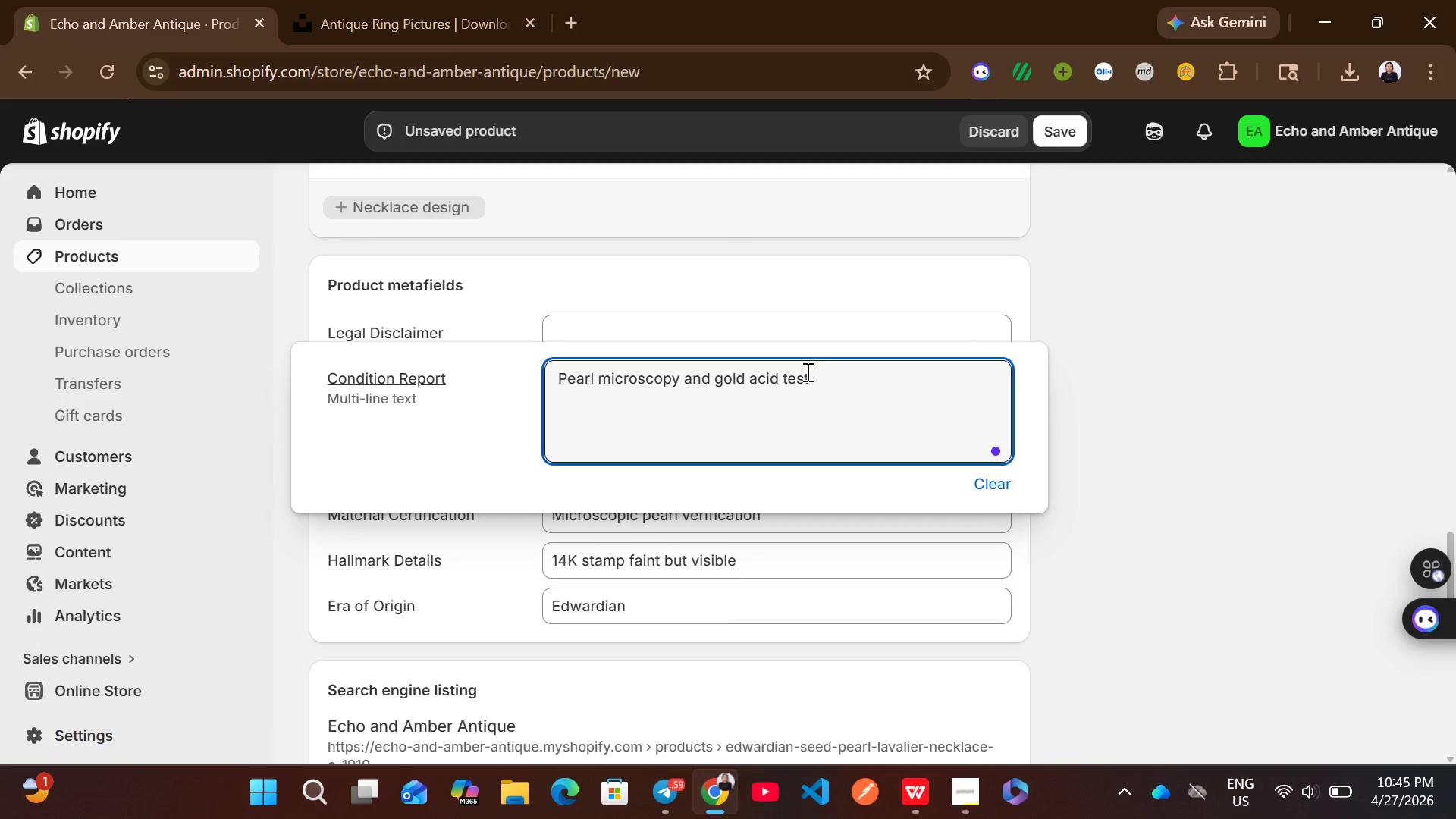 
left_click([805, 333])
 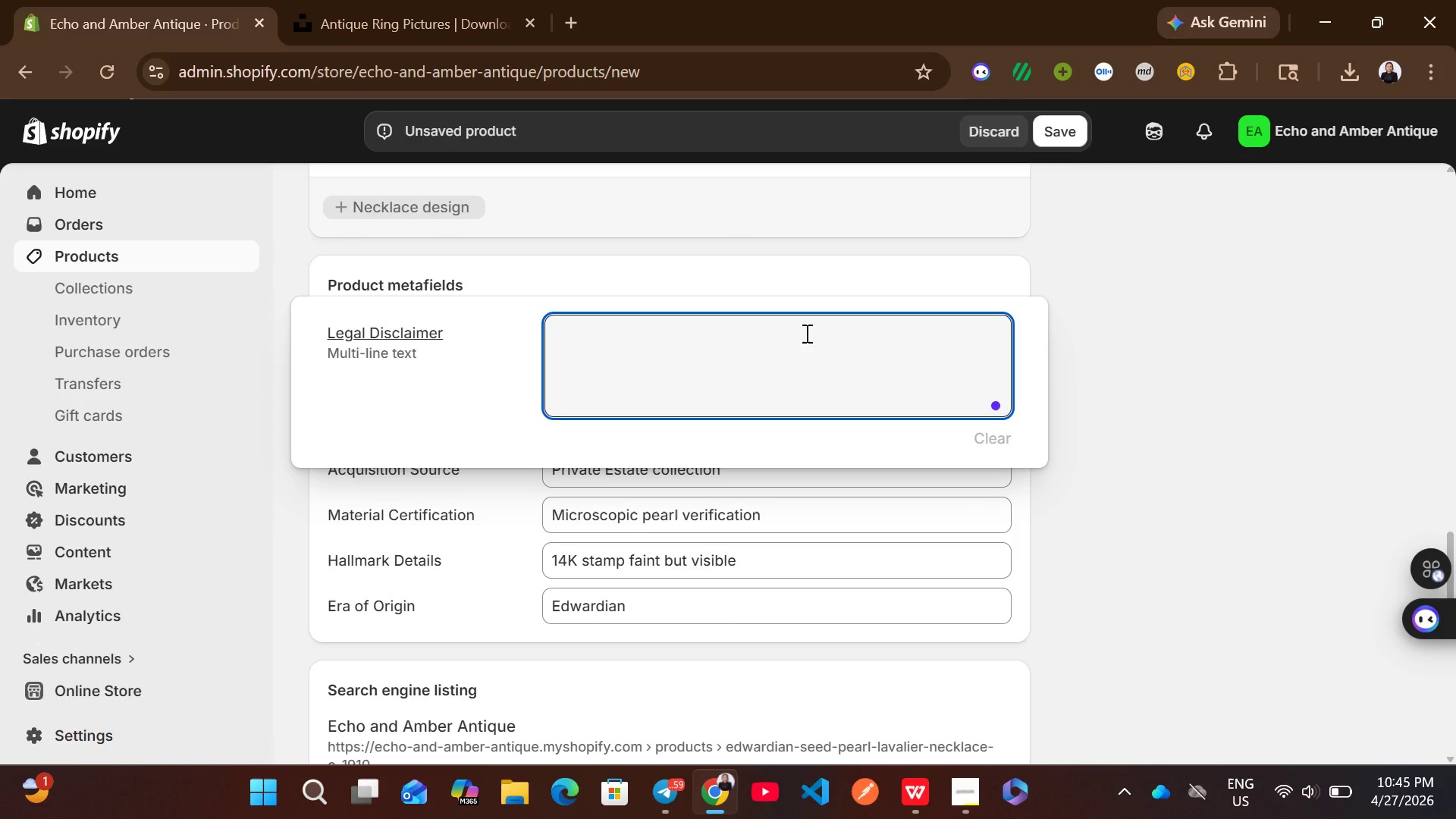 
wait(5.81)
 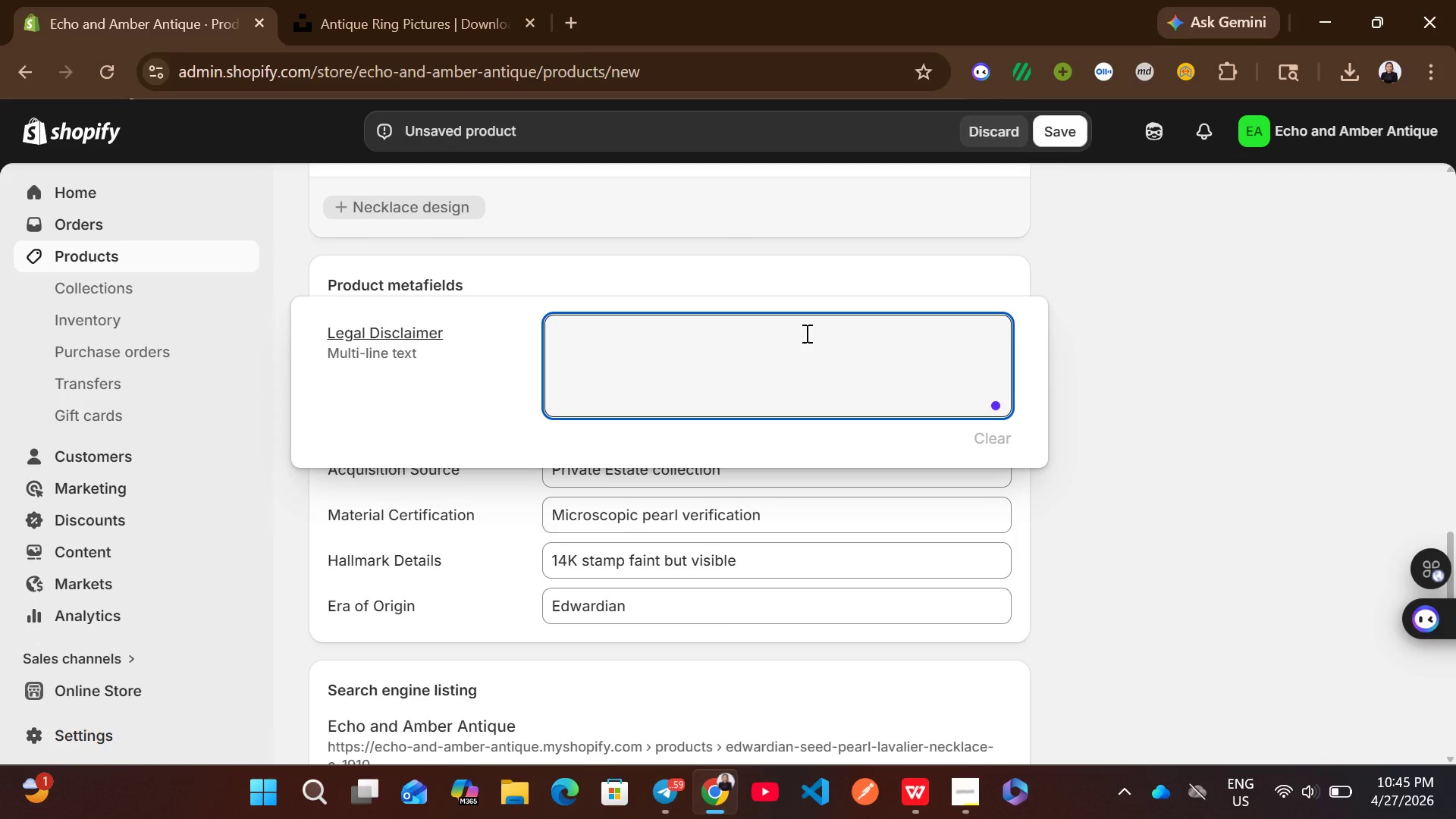 
type(Organic materials comply wit )
key(Backspace)
type(h international regulations)
 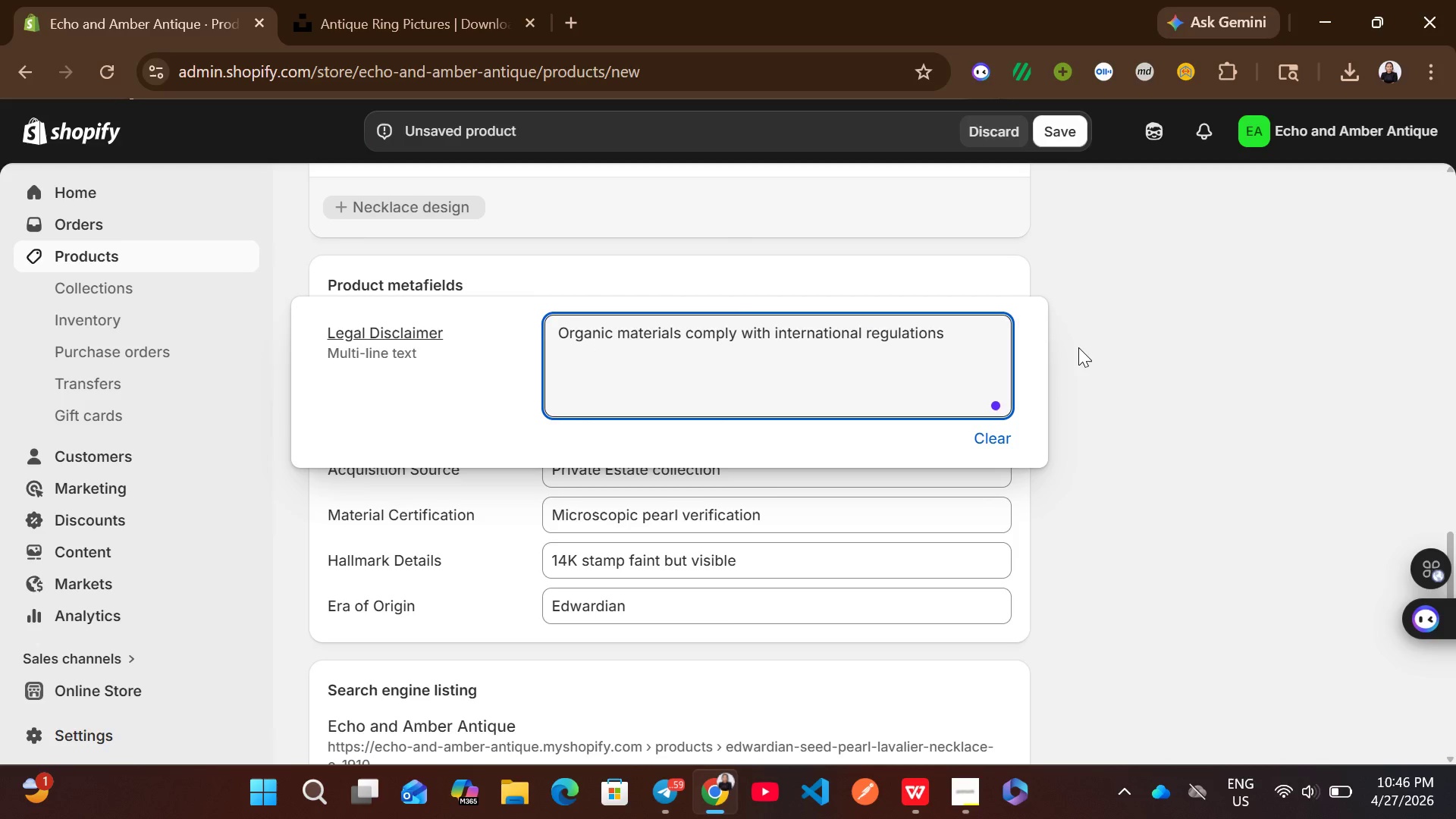 
left_click([1078, 347])
 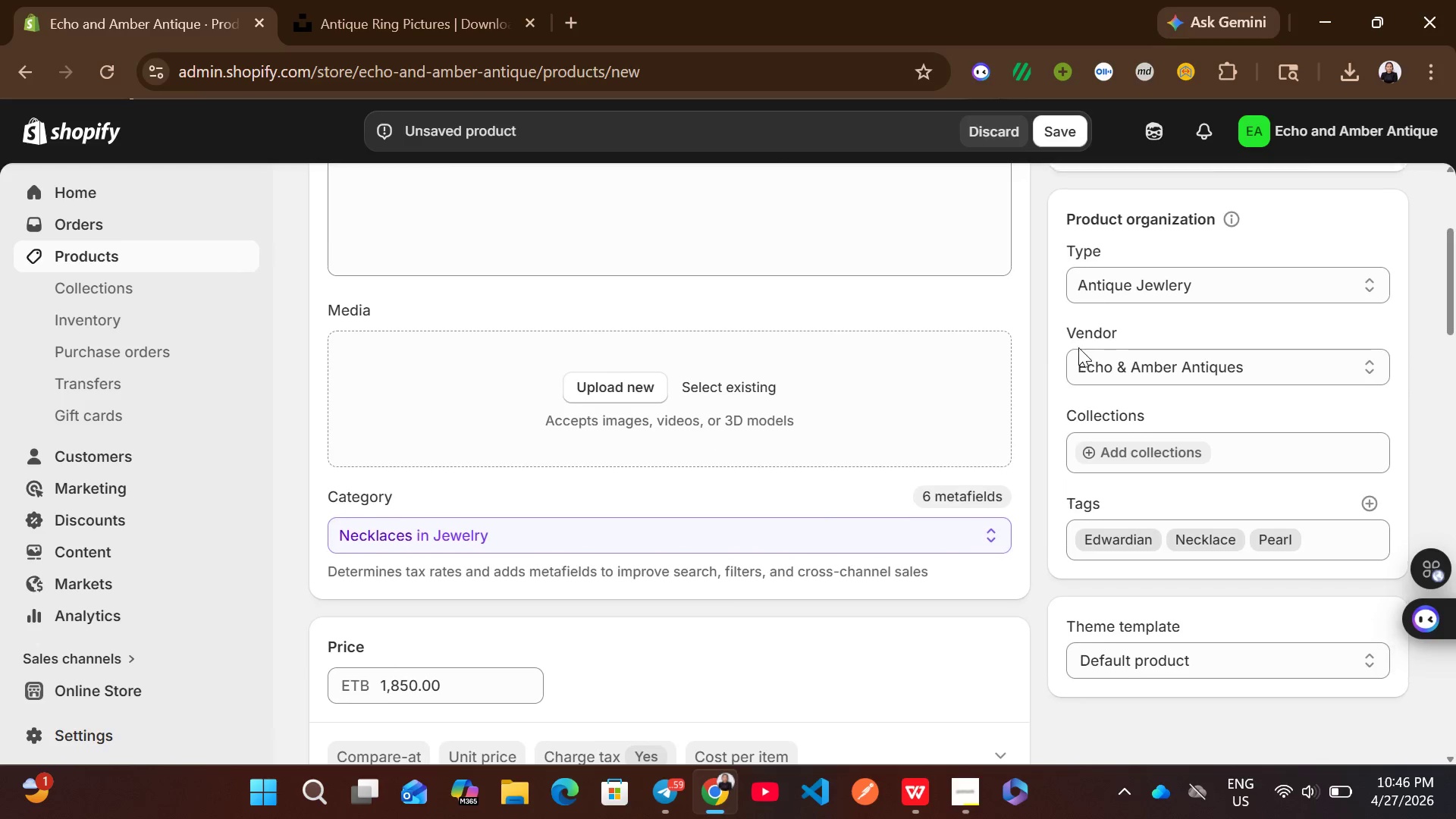 
wait(5.16)
 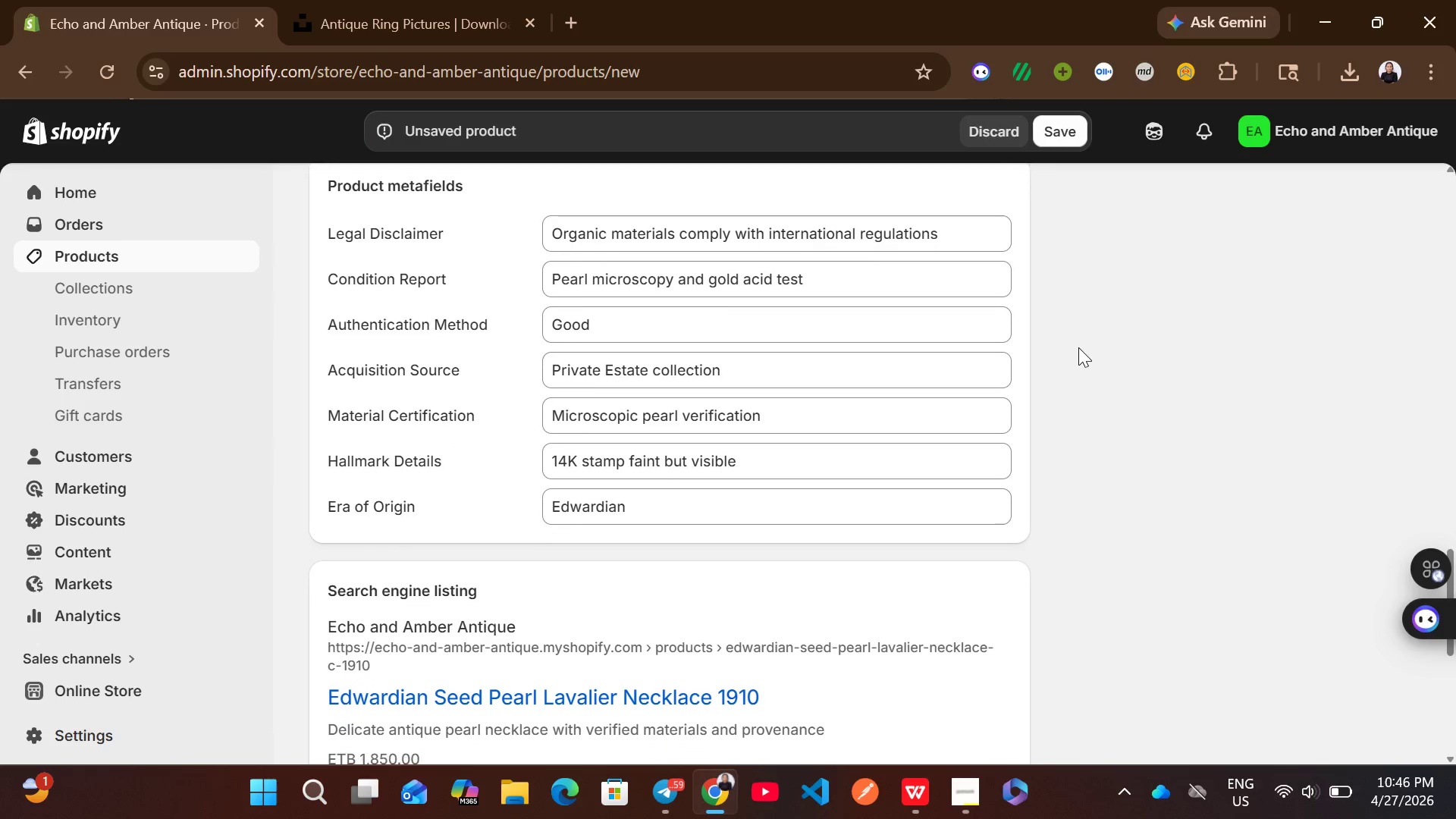 
left_click([1363, 65])
 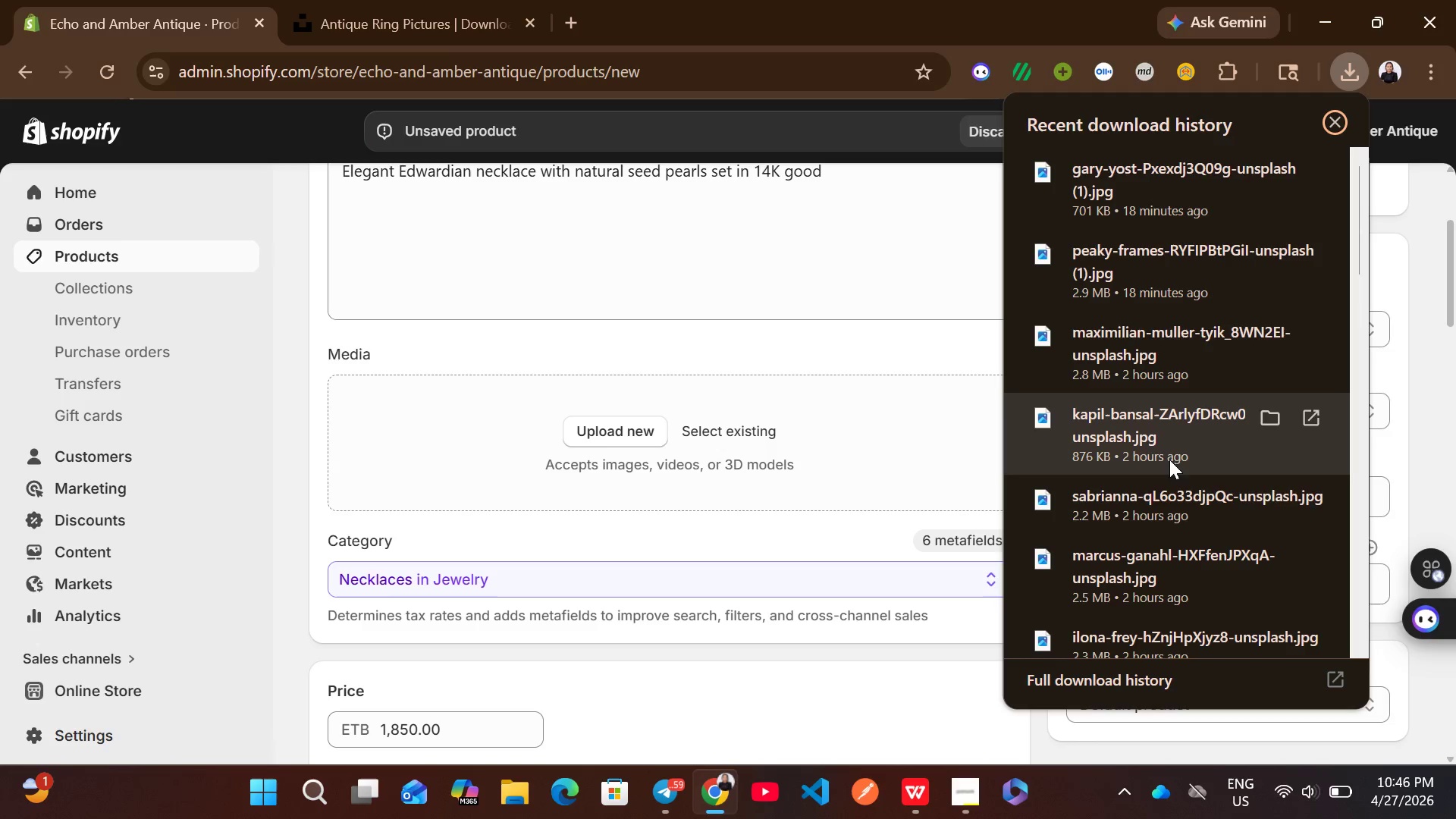 
scroll: coordinate [1150, 577], scroll_direction: down, amount: 2.0
 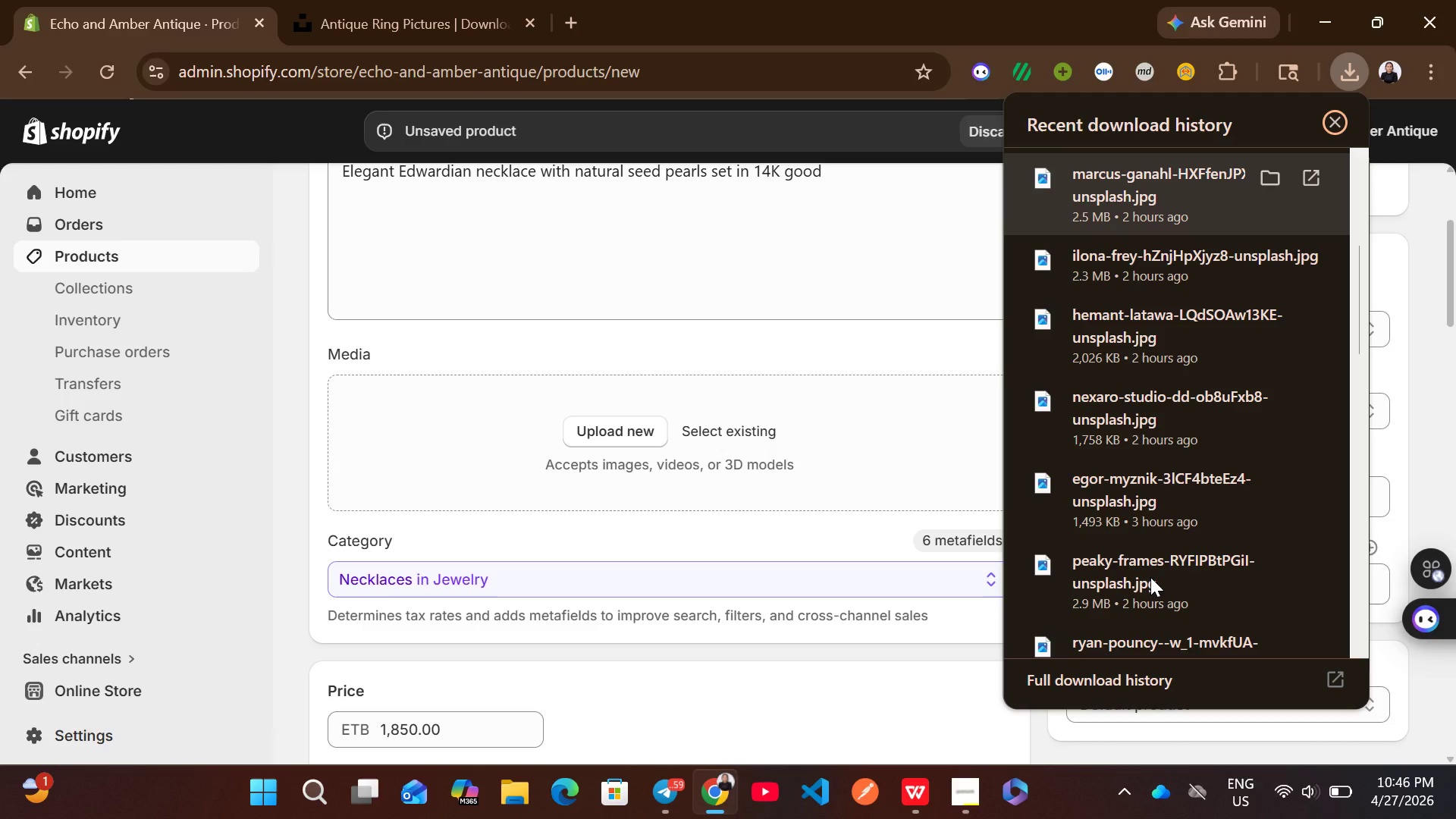 
scroll: coordinate [1150, 577], scroll_direction: none, amount: 0.0
 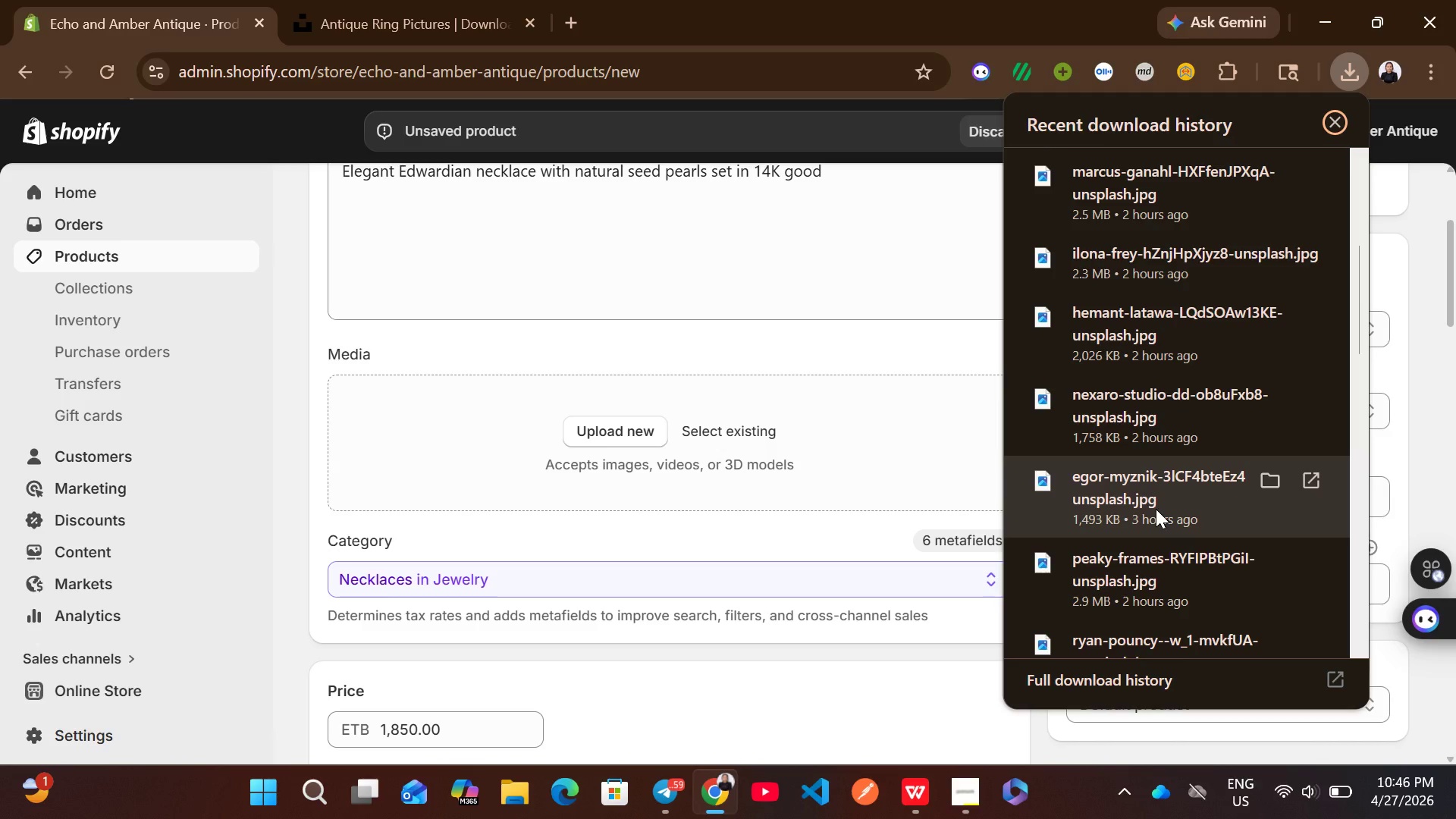 
left_click([1156, 509])
 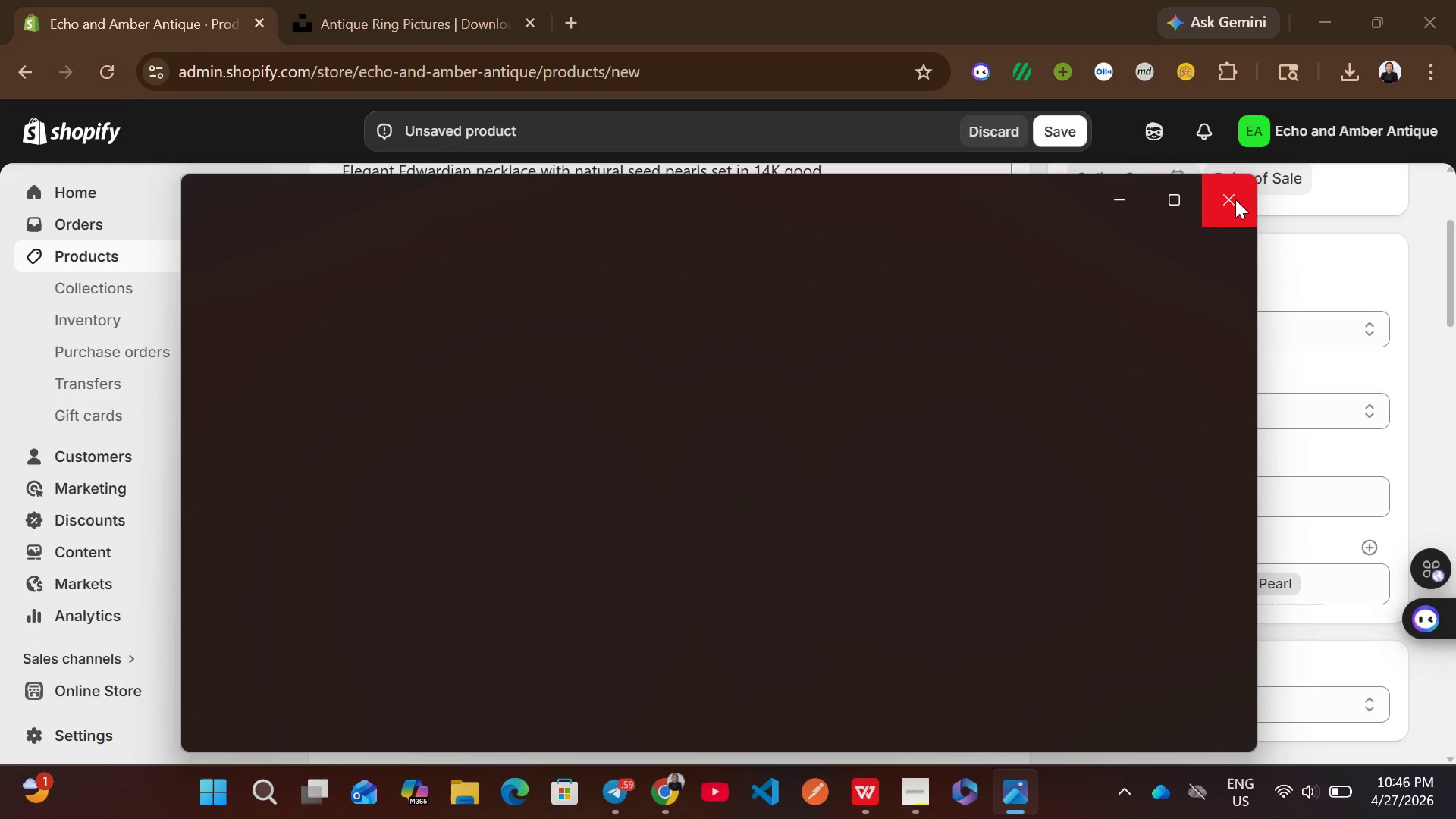 
left_click([1235, 199])
 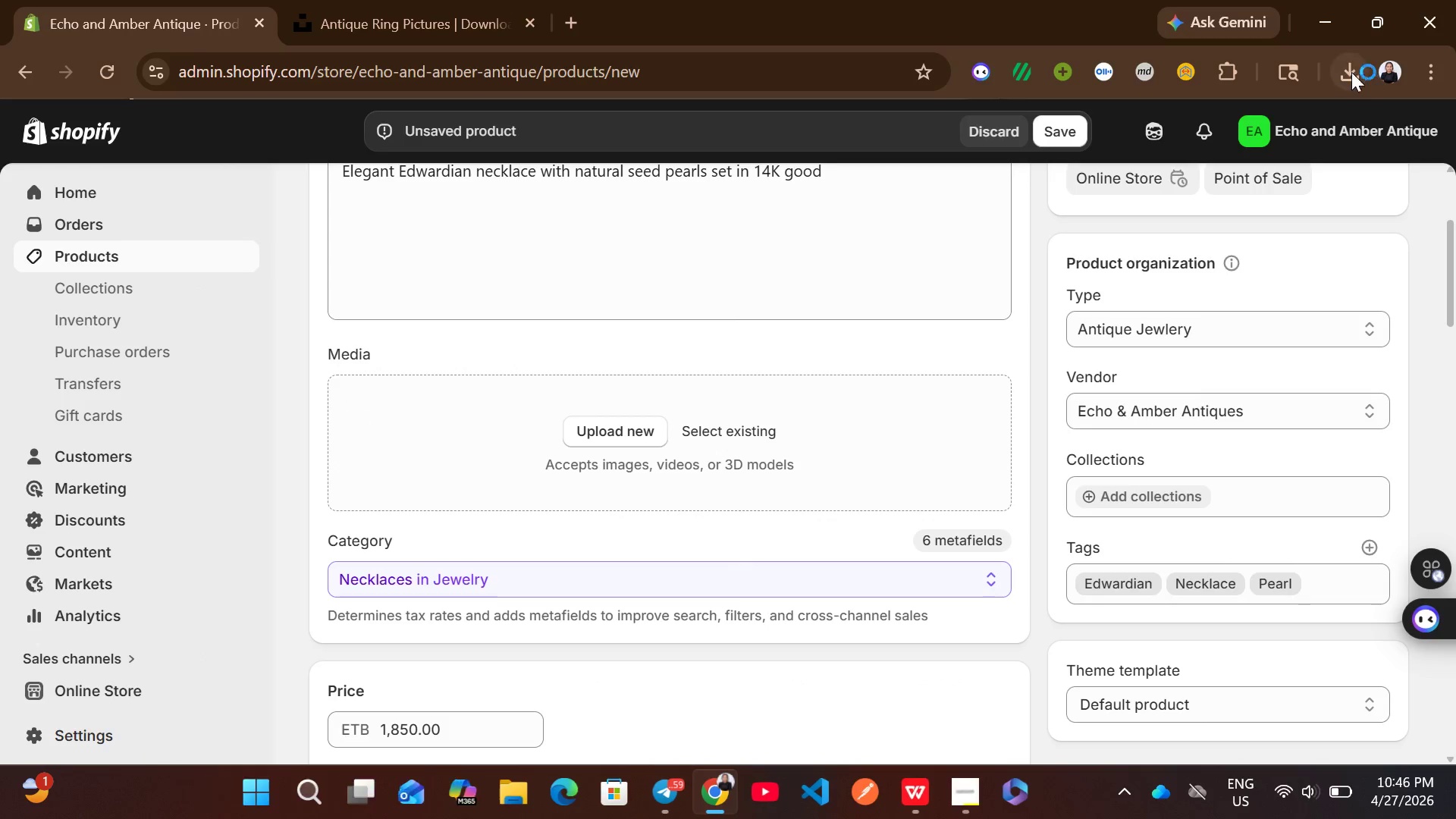 
left_click([1351, 72])
 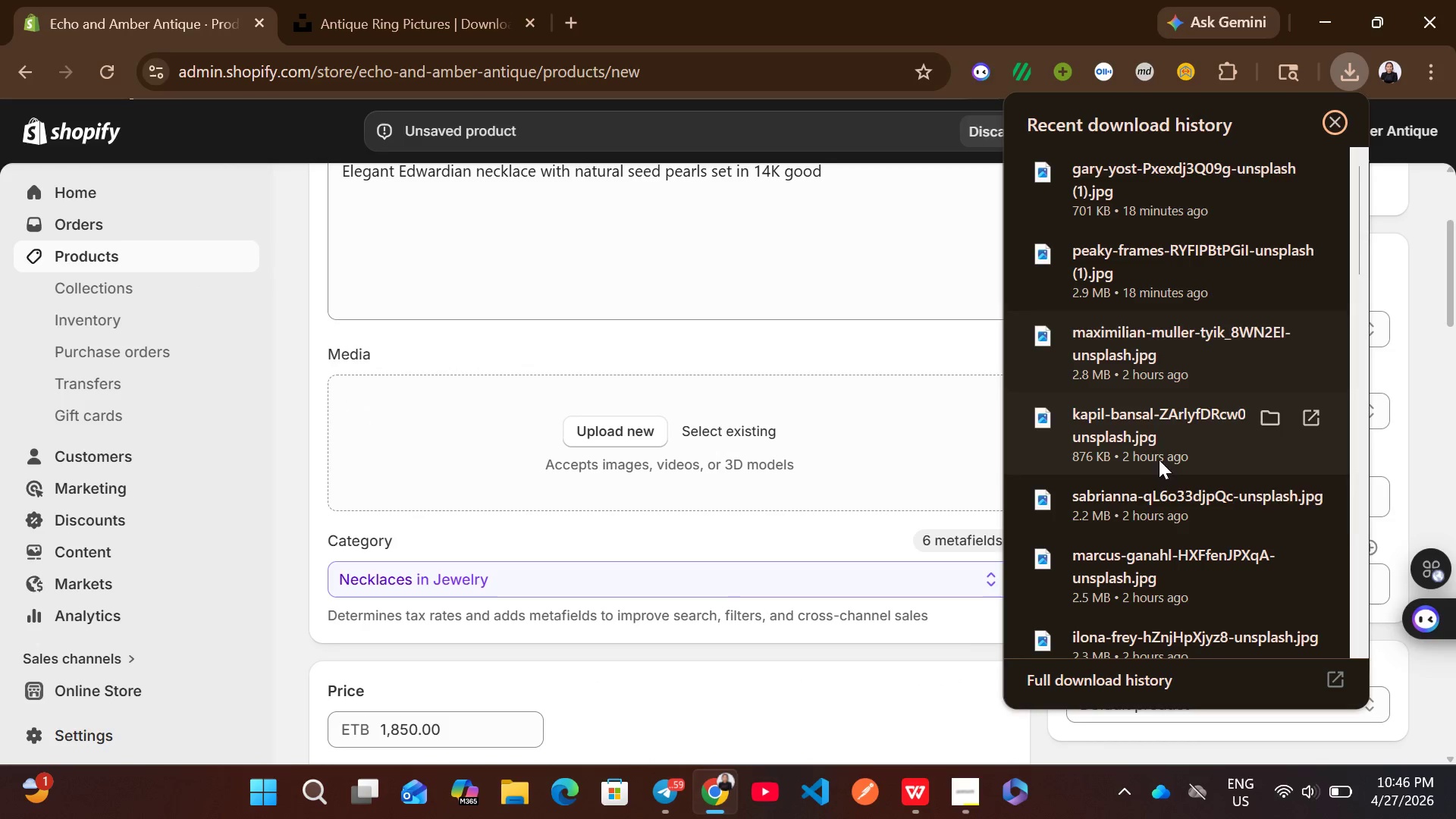 
scroll: coordinate [1156, 495], scroll_direction: down, amount: 2.0
 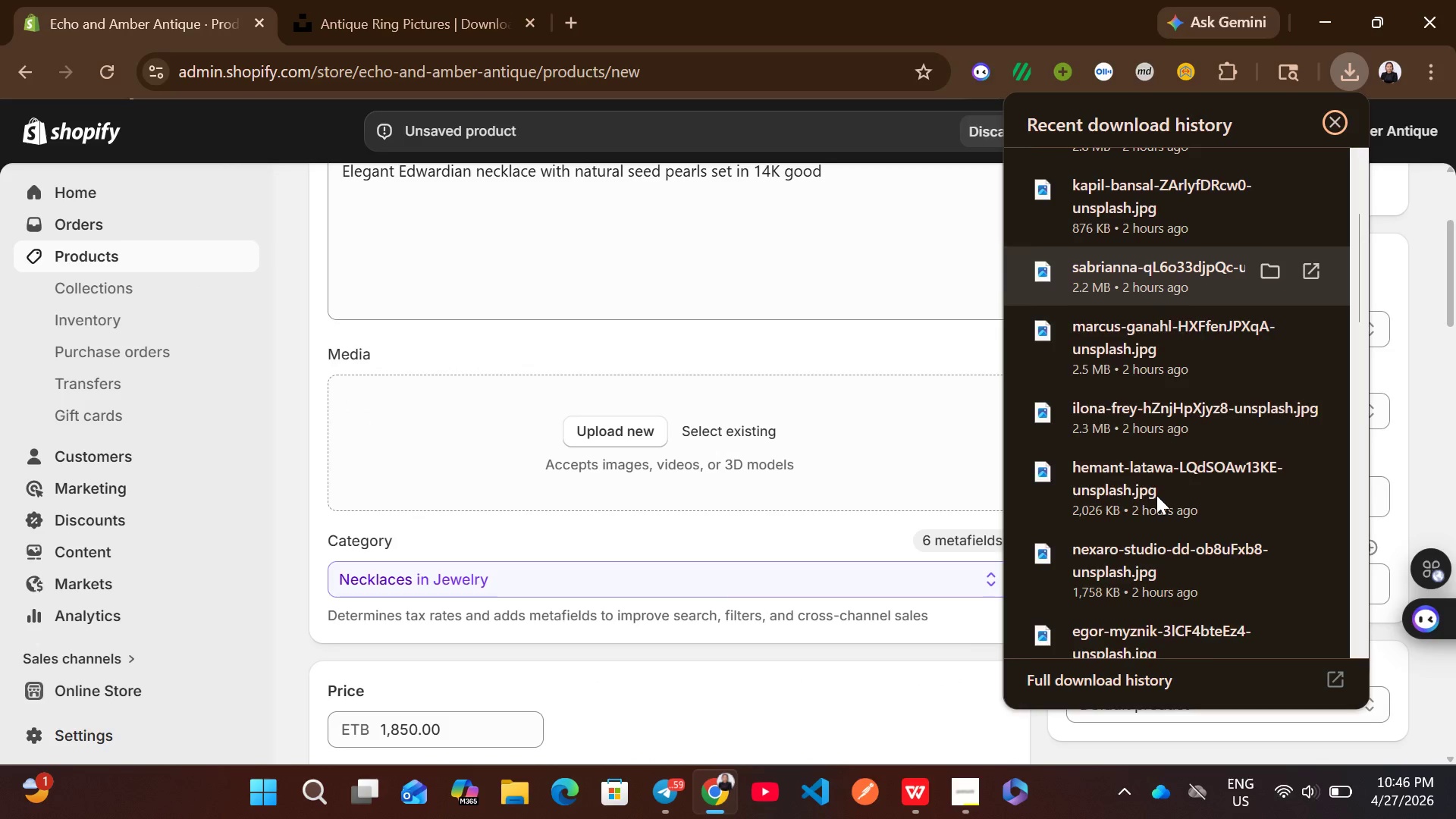 
scroll: coordinate [1156, 495], scroll_direction: none, amount: 0.0
 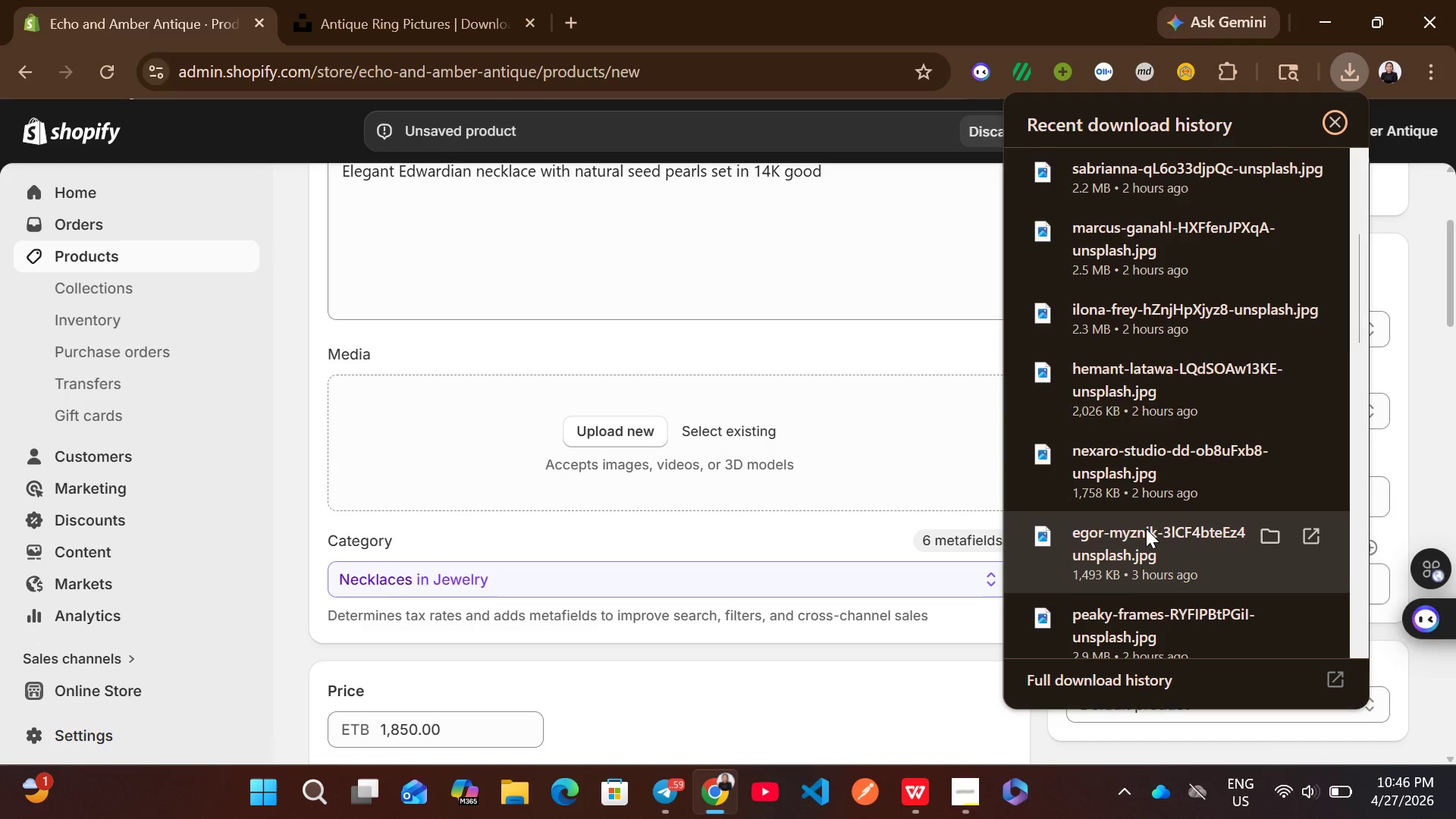 
scroll: coordinate [1146, 529], scroll_direction: down, amount: 1.0
 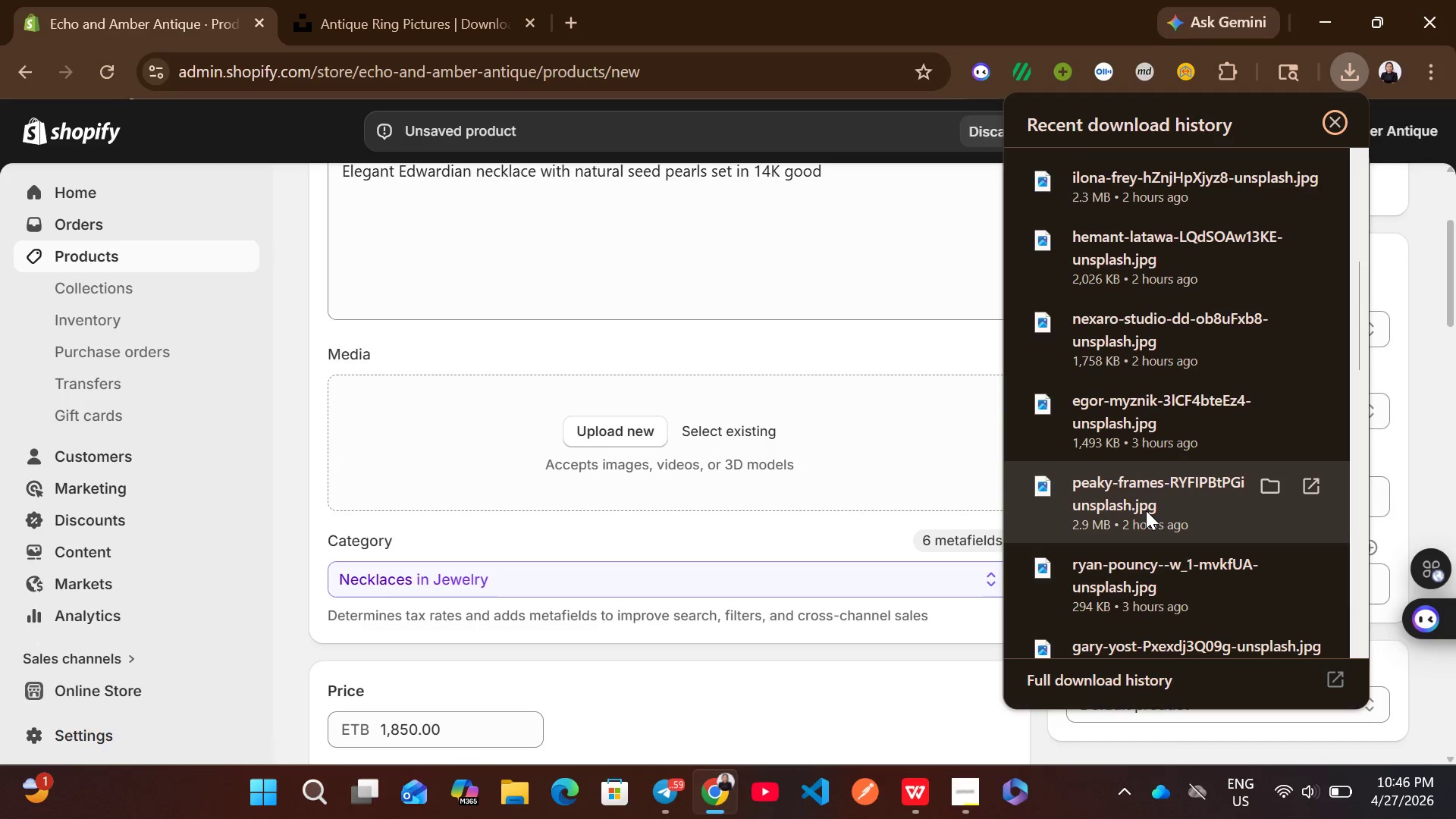 
left_click_drag(start_coordinate=[1146, 510], to_coordinate=[844, 441])
 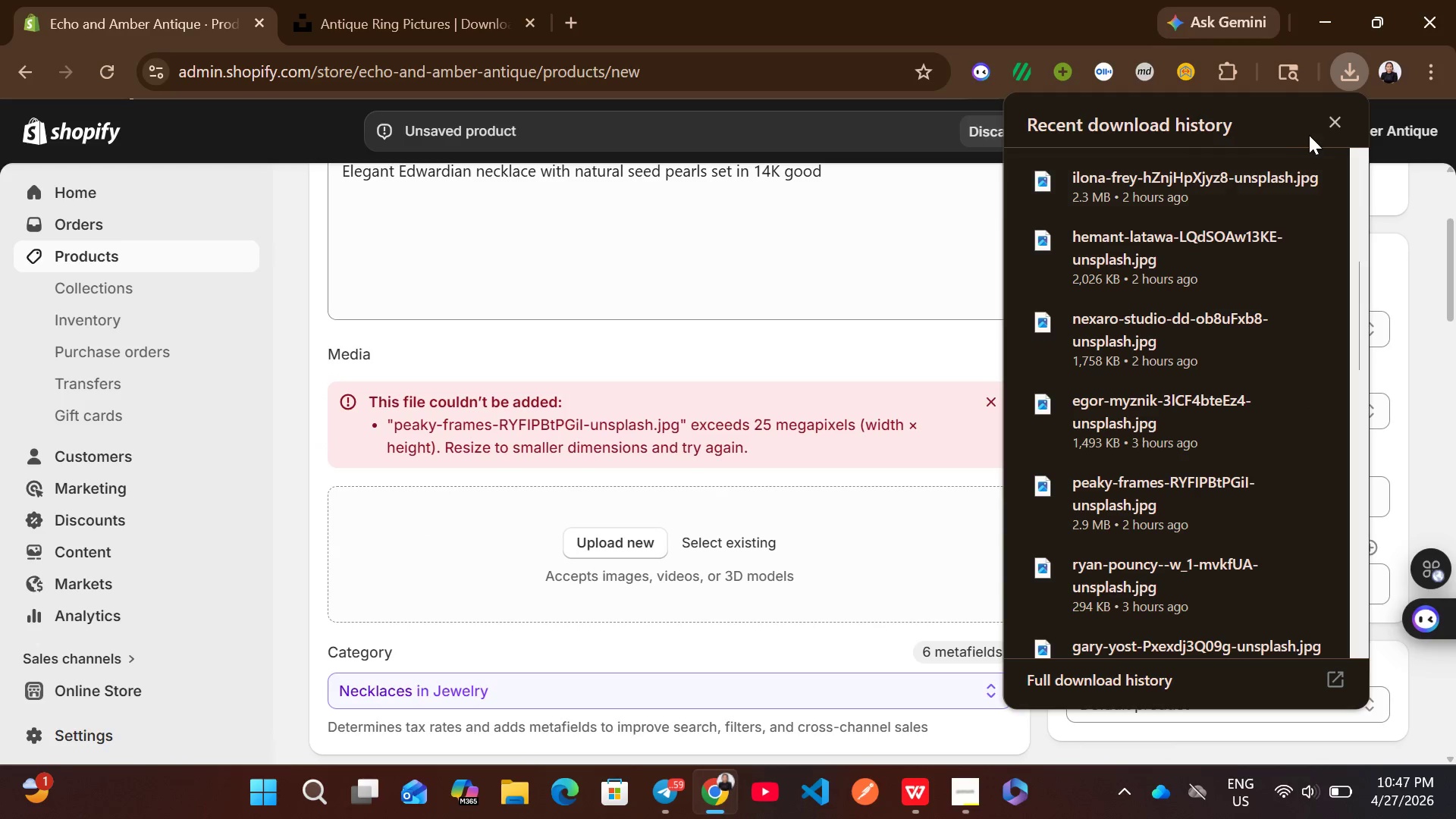 
left_click([1341, 121])
 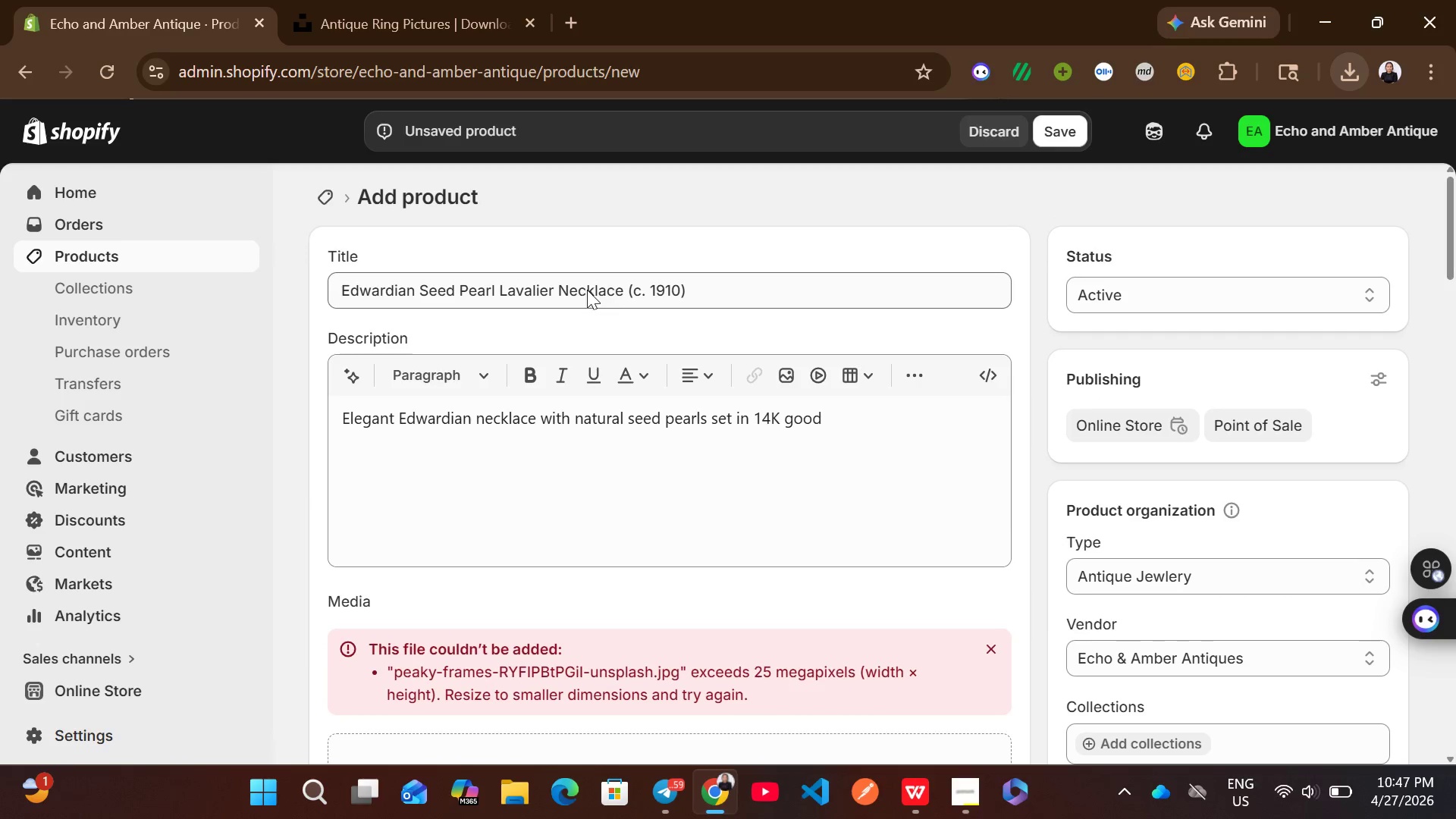 
left_click_drag(start_coordinate=[624, 283], to_coordinate=[562, 290])
 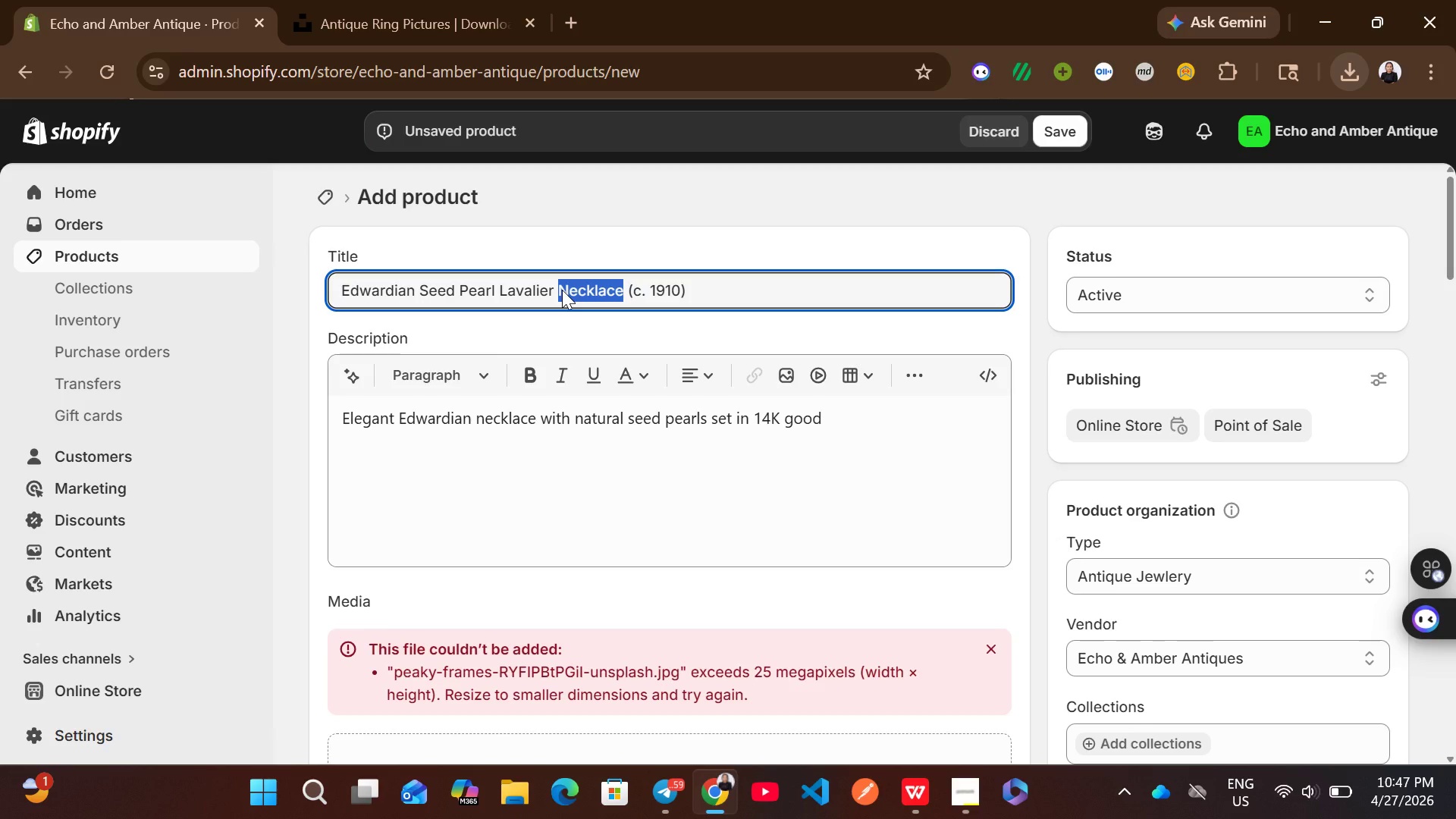 
key(Control+ControlLeft)
 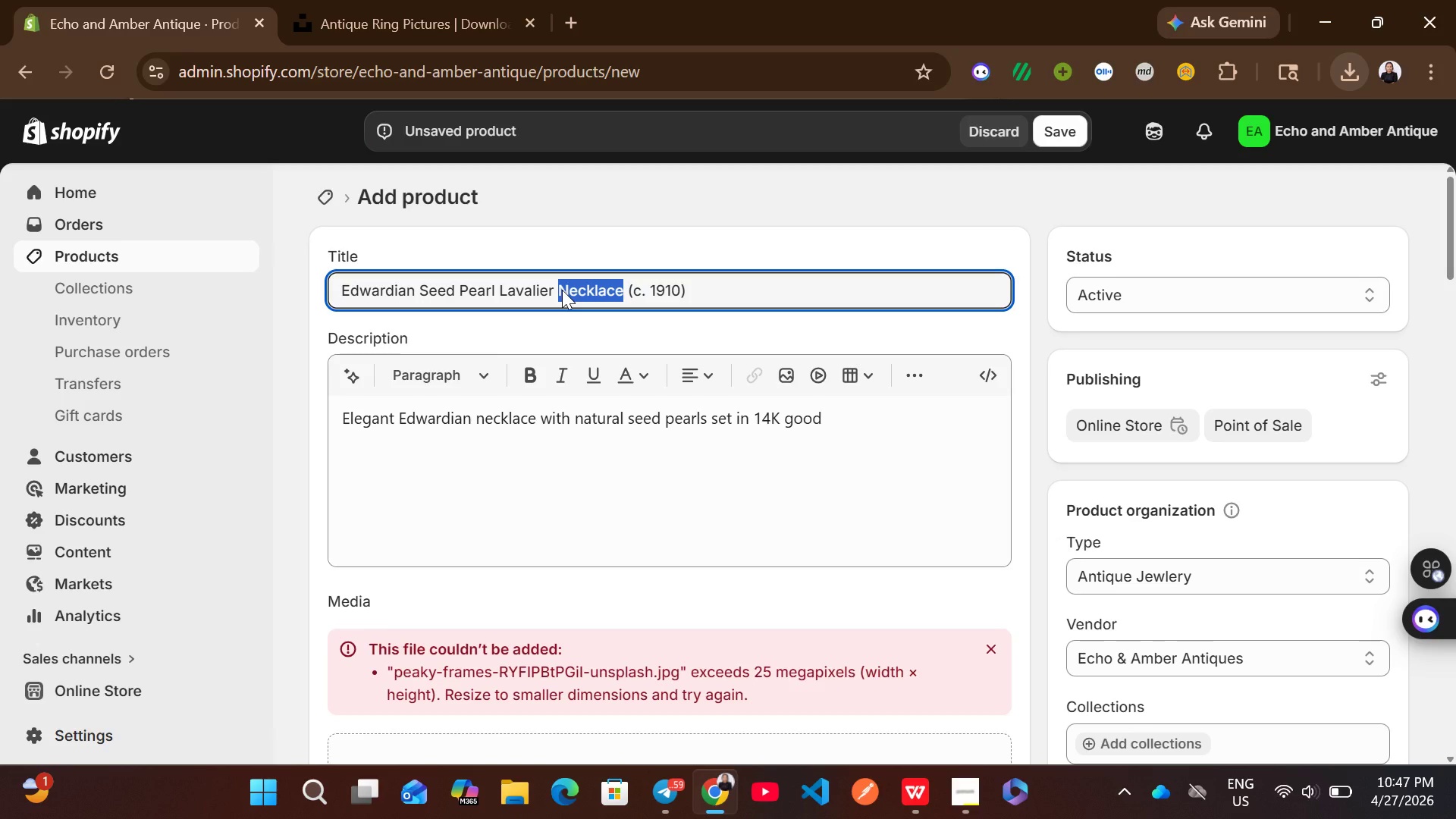 
key(Control+C)
 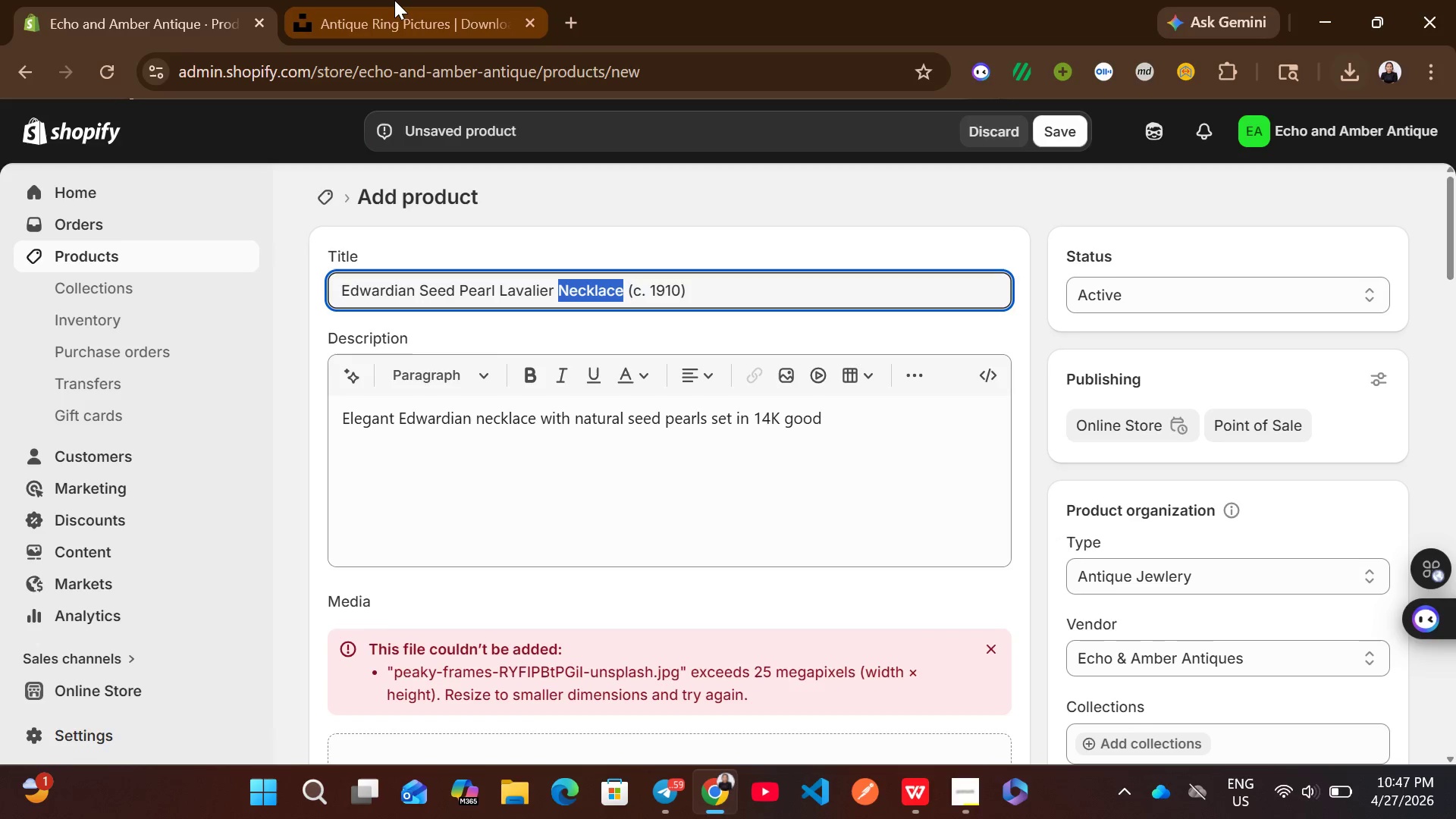 
left_click([394, 0])
 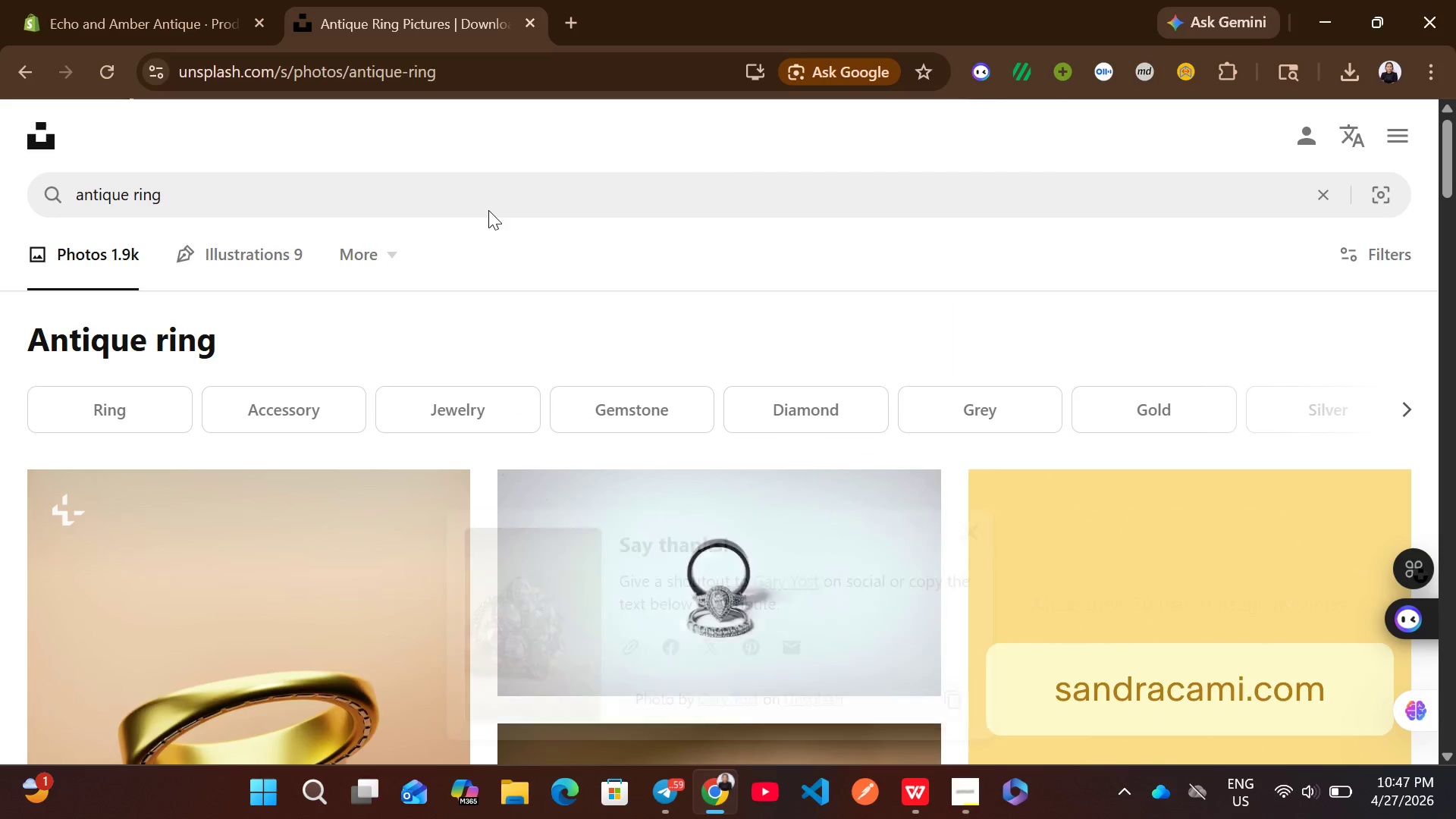 
left_click_drag(start_coordinate=[404, 198], to_coordinate=[131, 187])
 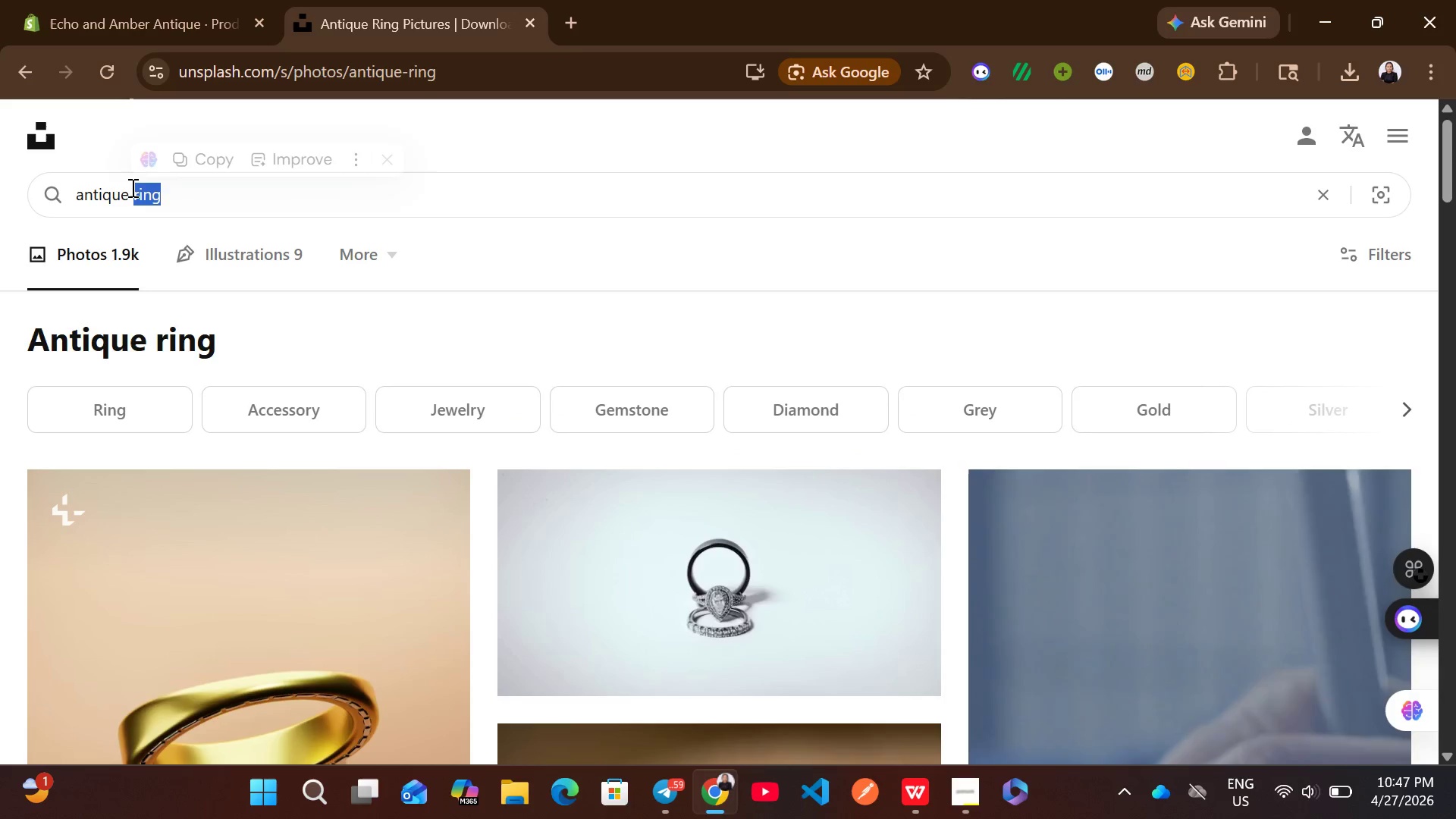 
key(Control+V)
 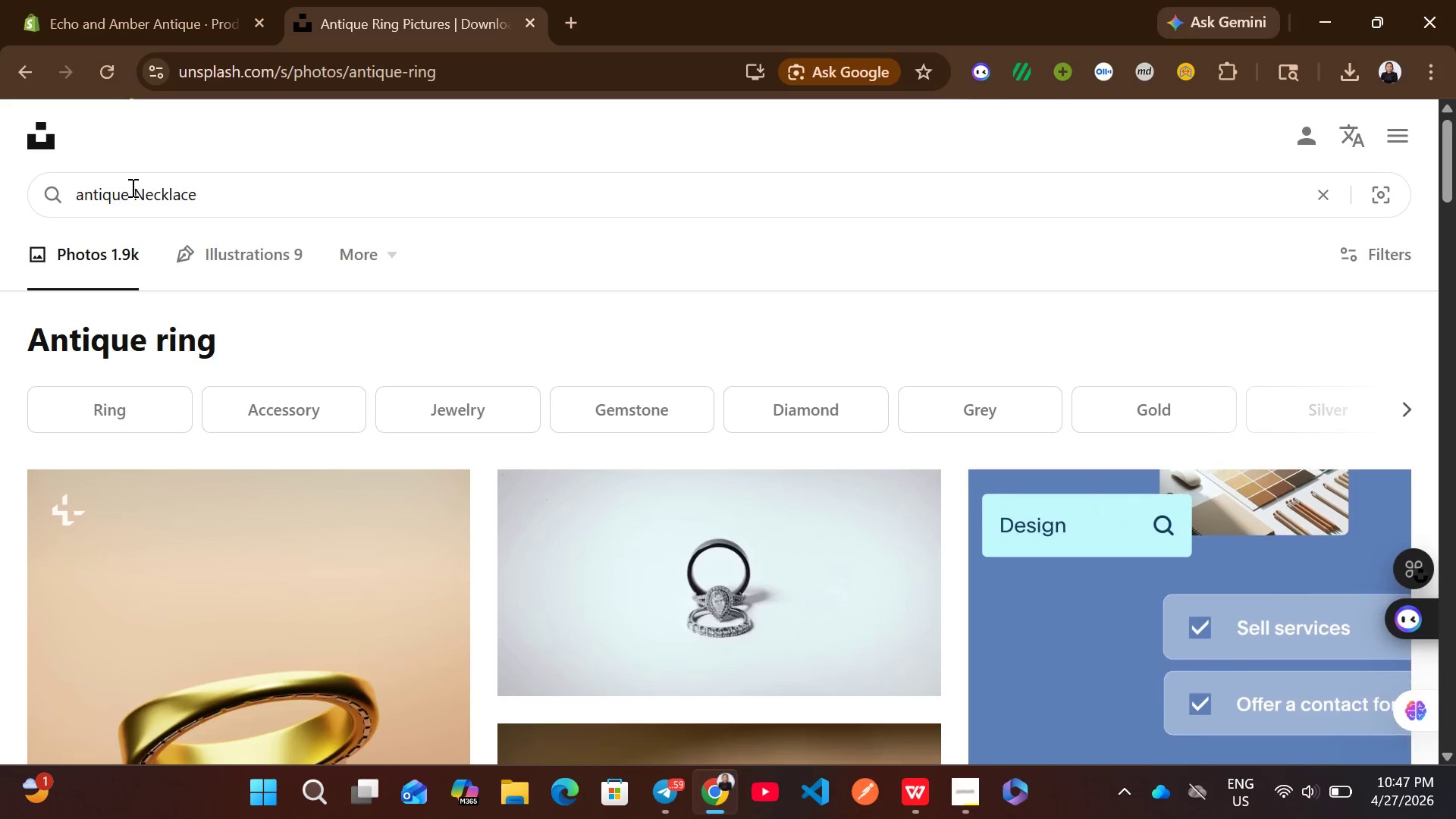 
key(Enter)
 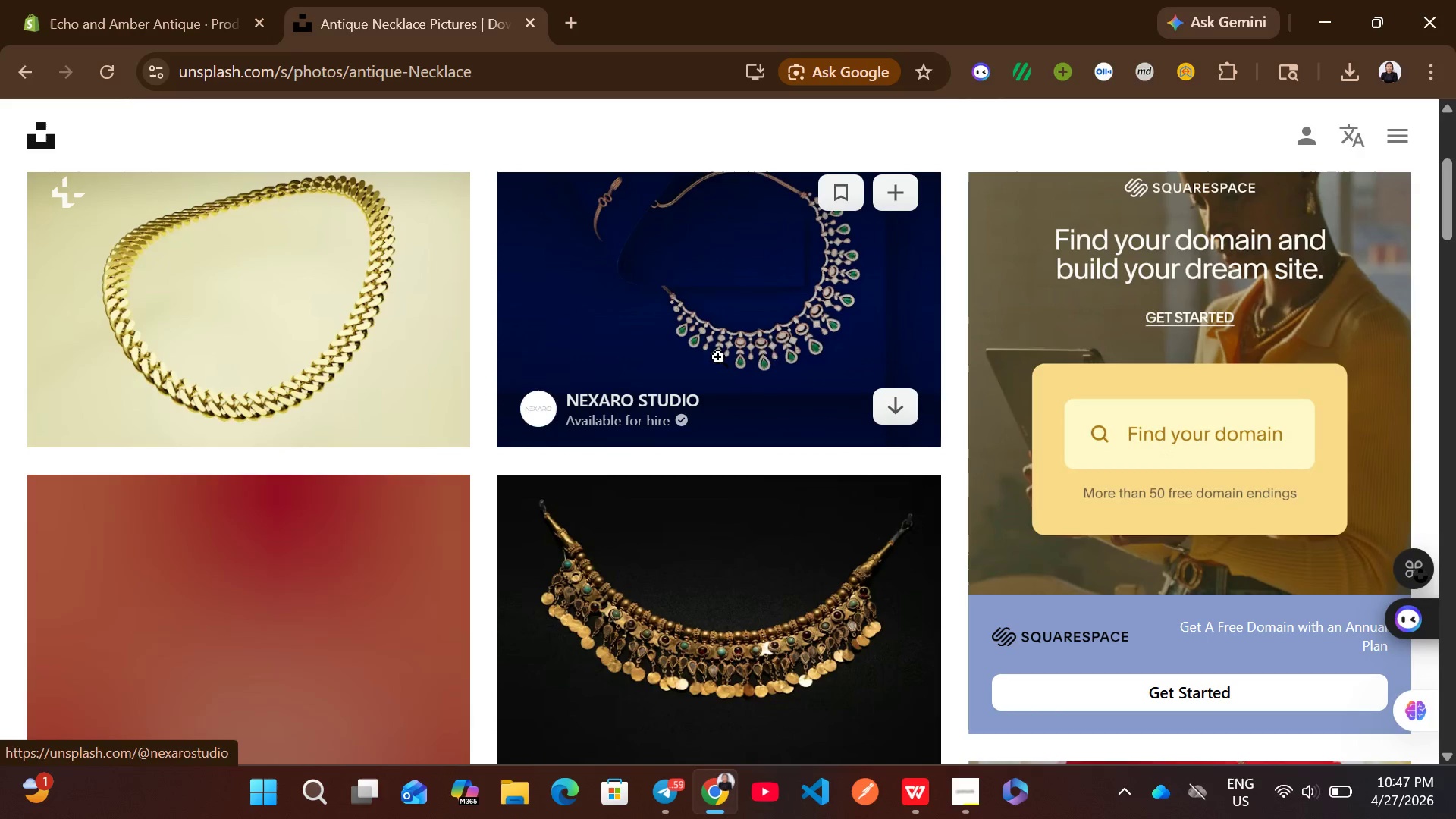 
left_click([899, 403])
 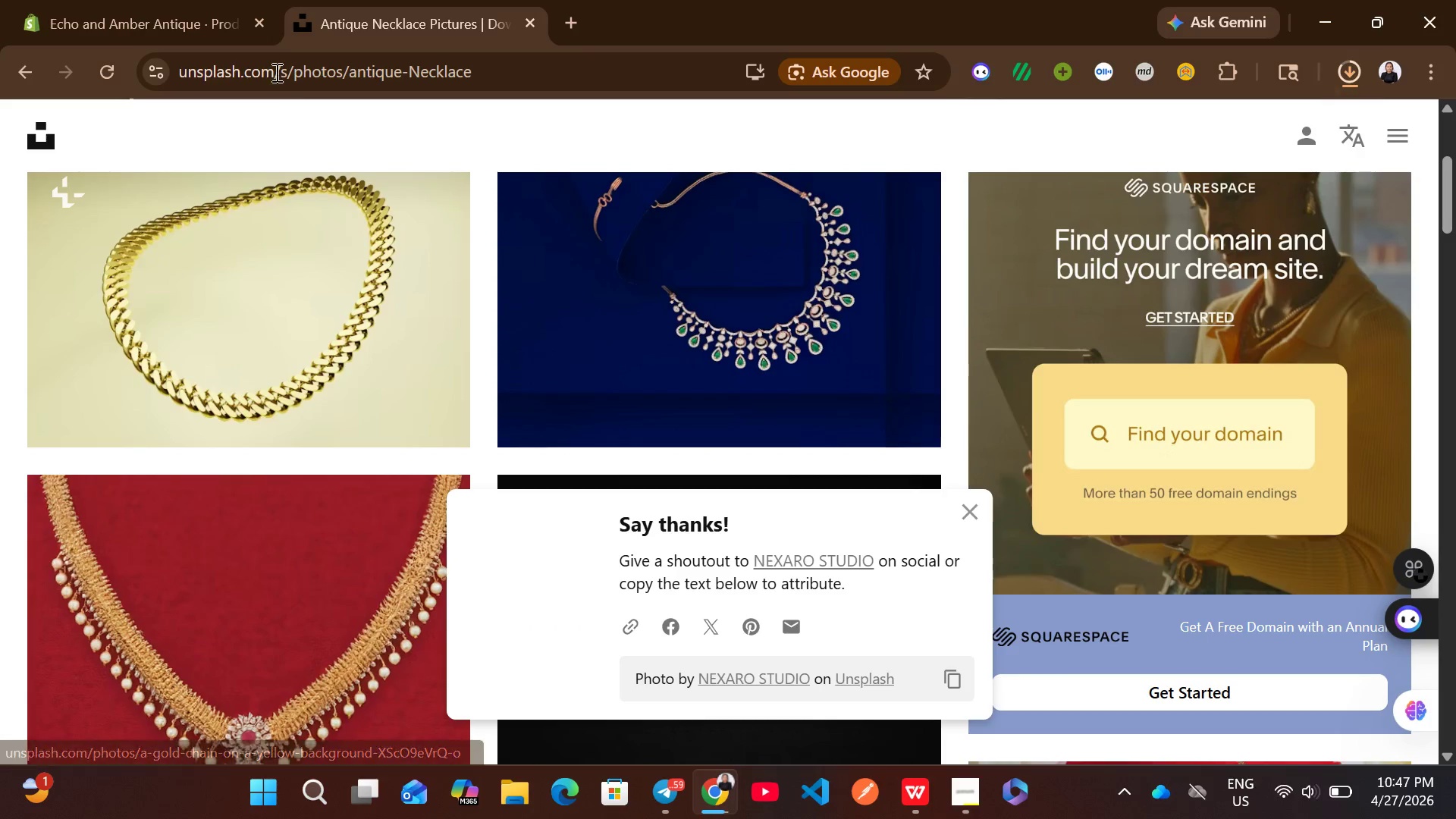 
left_click([186, 2])
 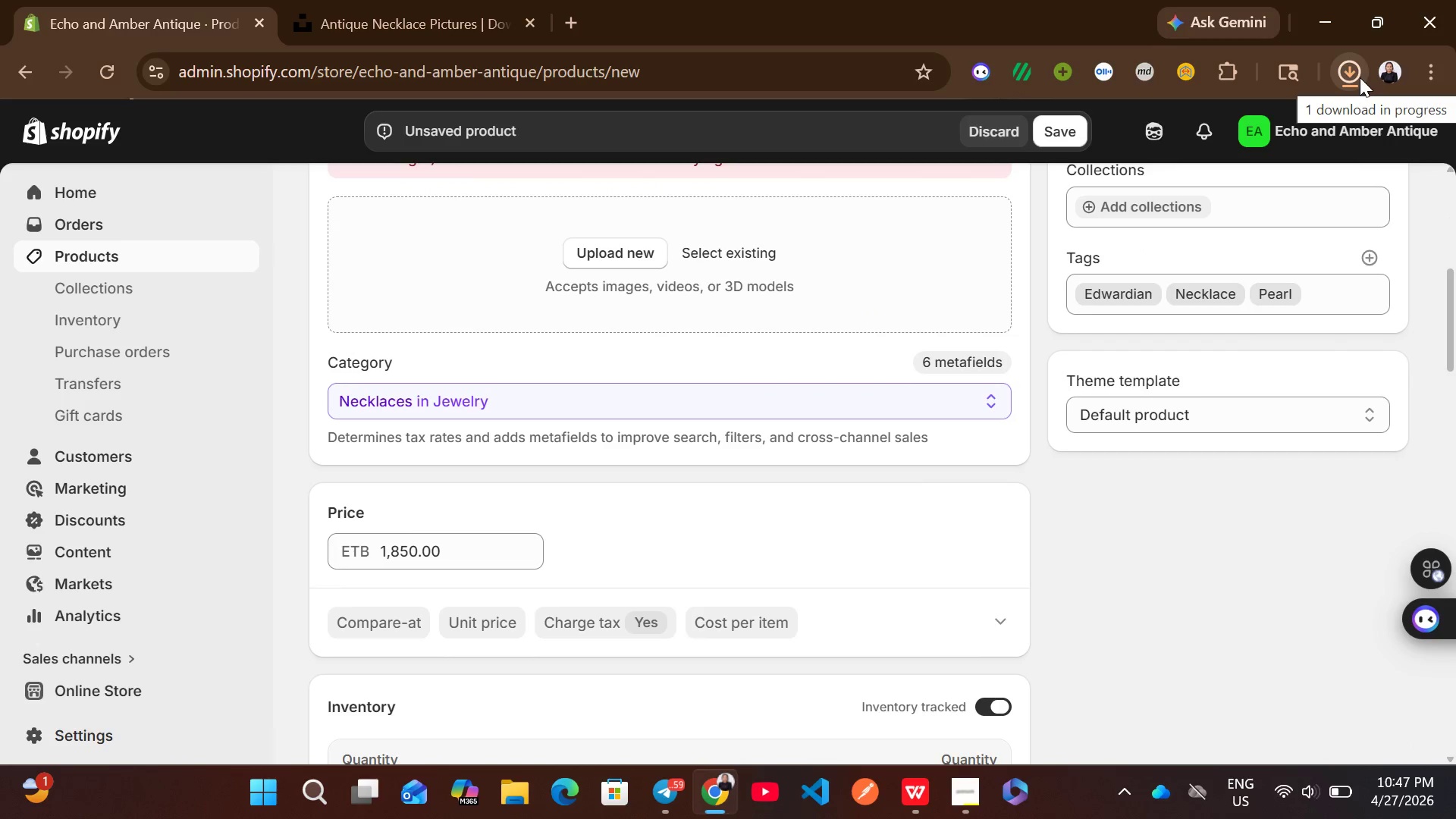 
wait(6.33)
 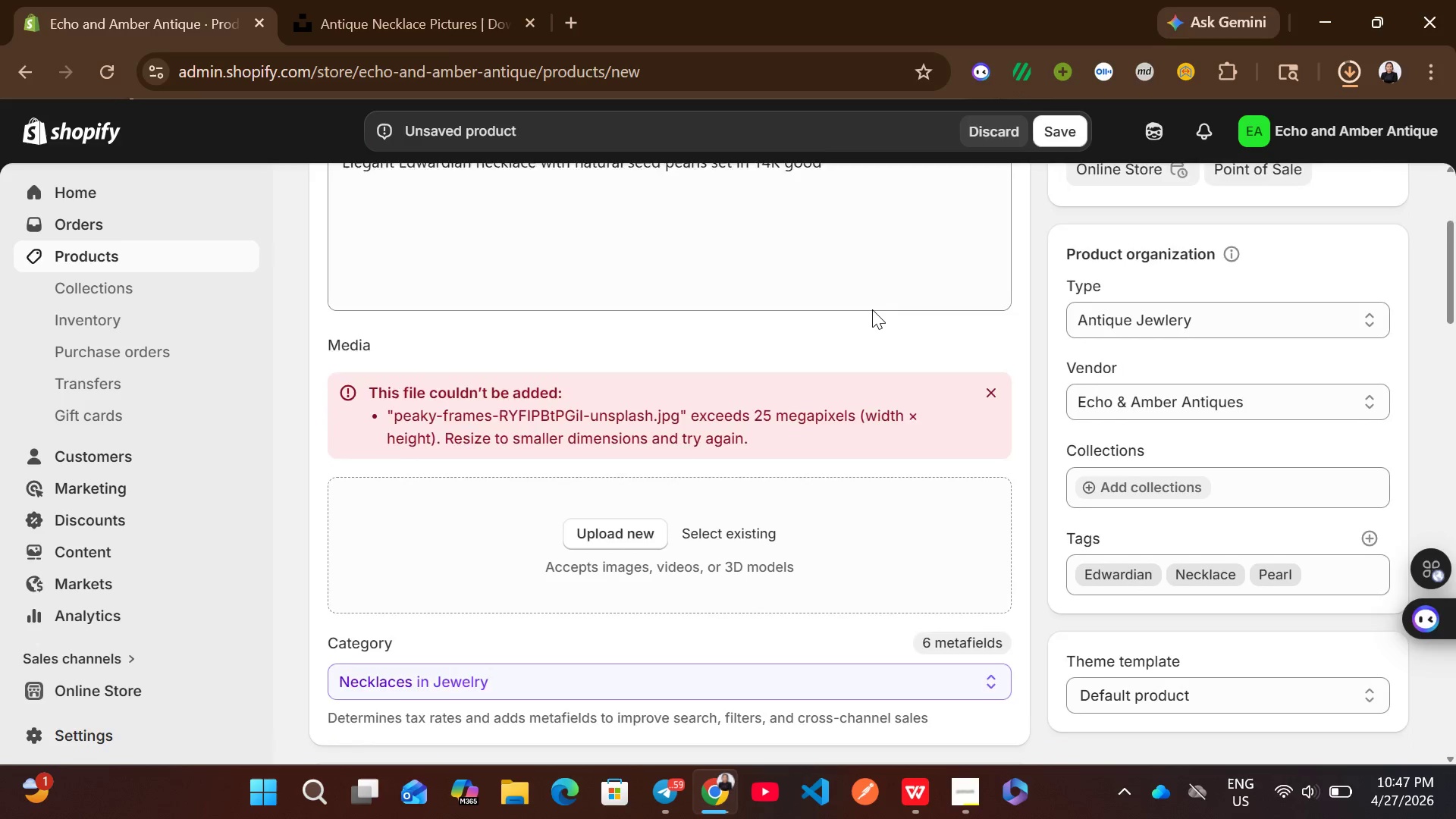 
left_click_drag(start_coordinate=[1199, 136], to_coordinate=[833, 257])
 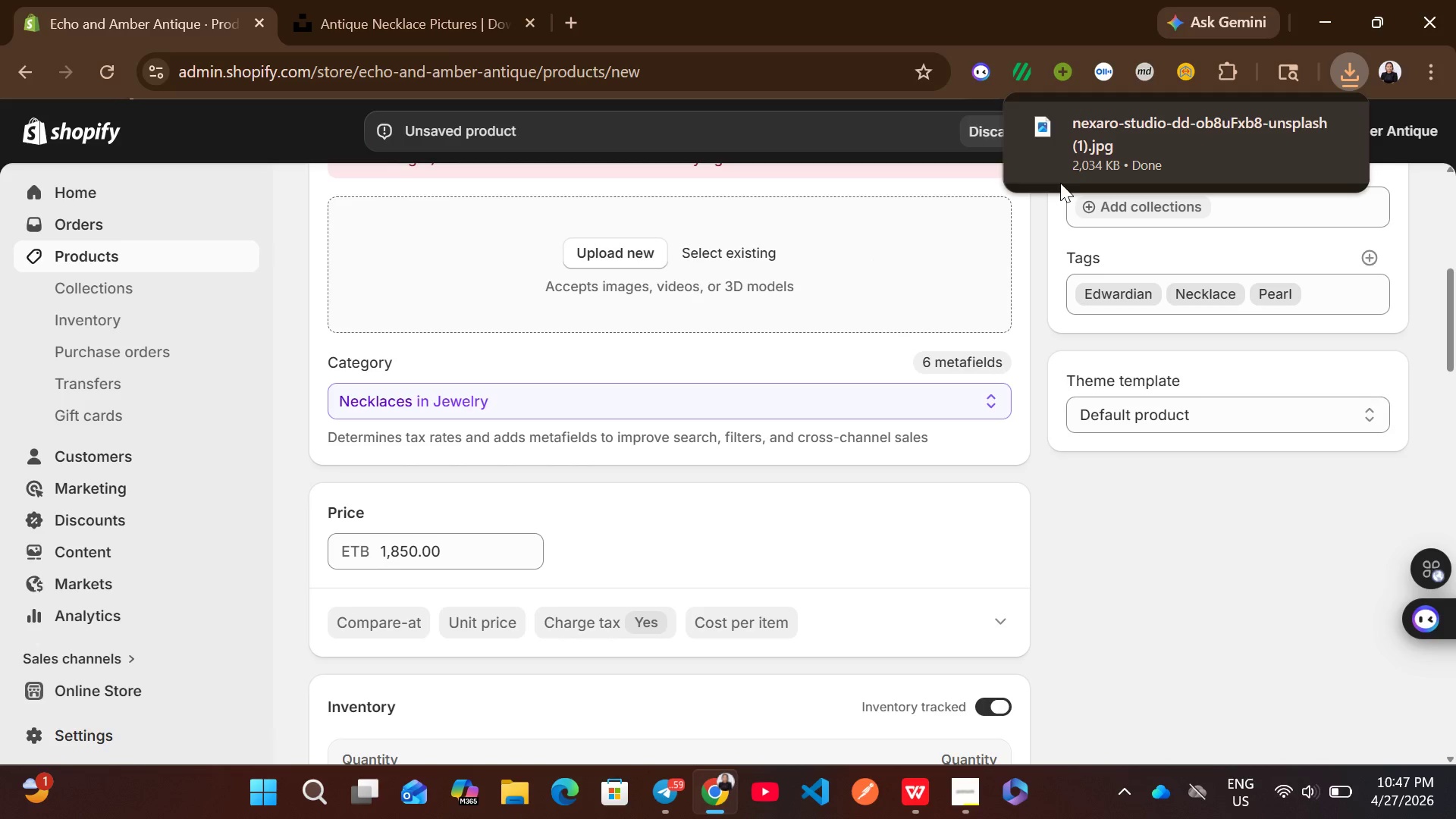 
left_click_drag(start_coordinate=[1138, 165], to_coordinate=[689, 268])
 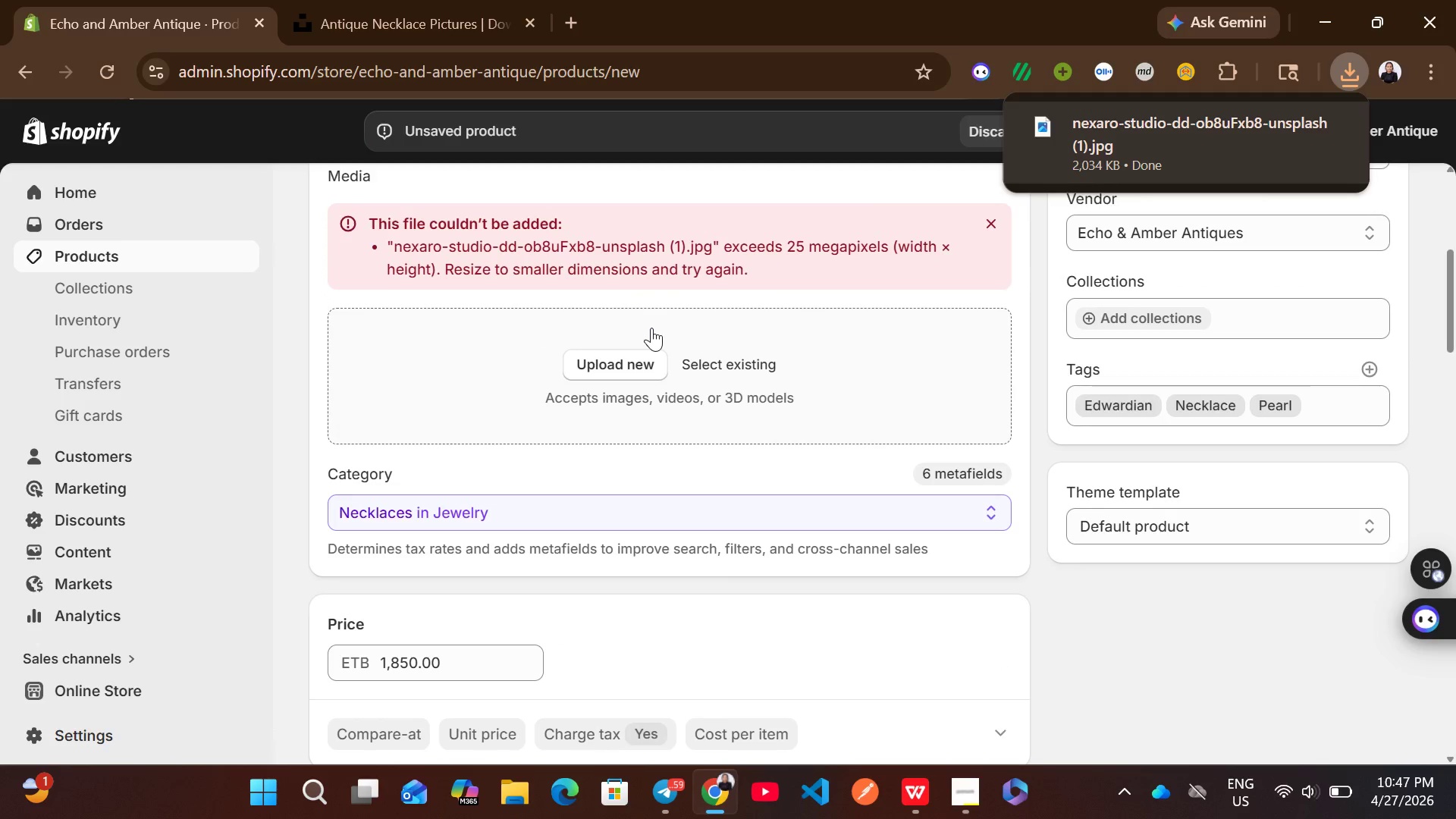 
left_click([379, 0])
 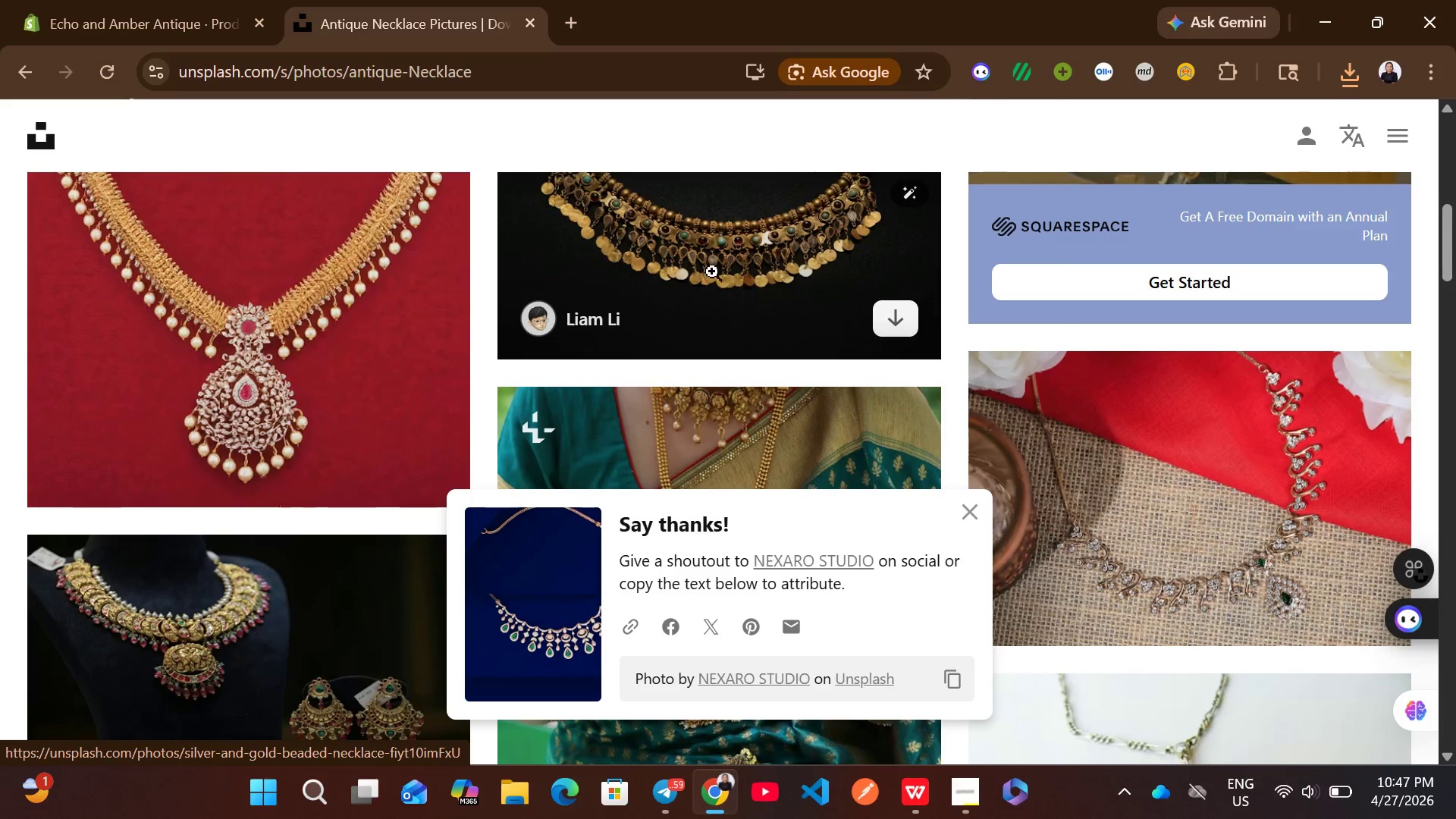 
left_click([901, 319])
 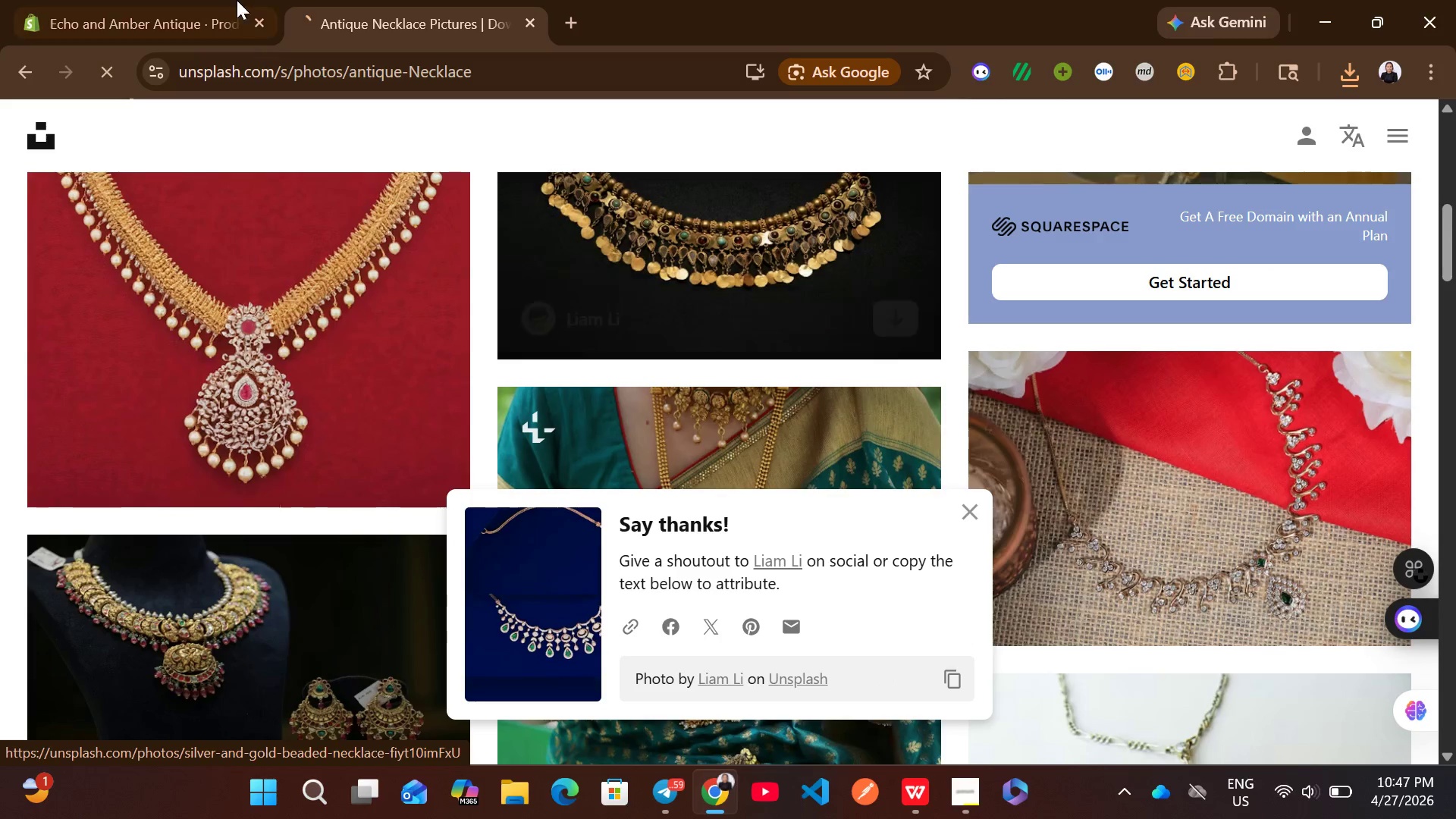 
left_click([234, 0])
 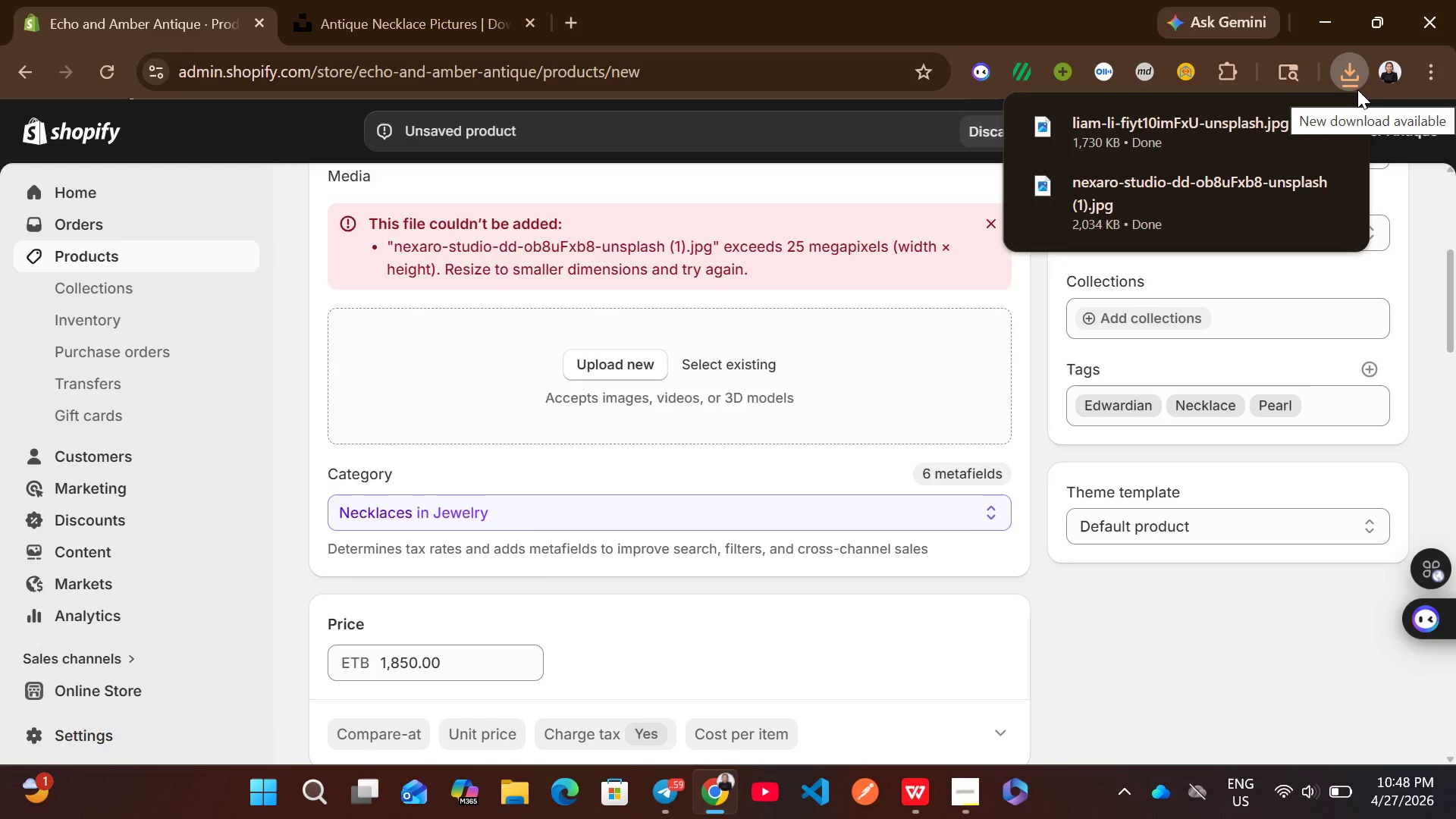 
wait(32.41)
 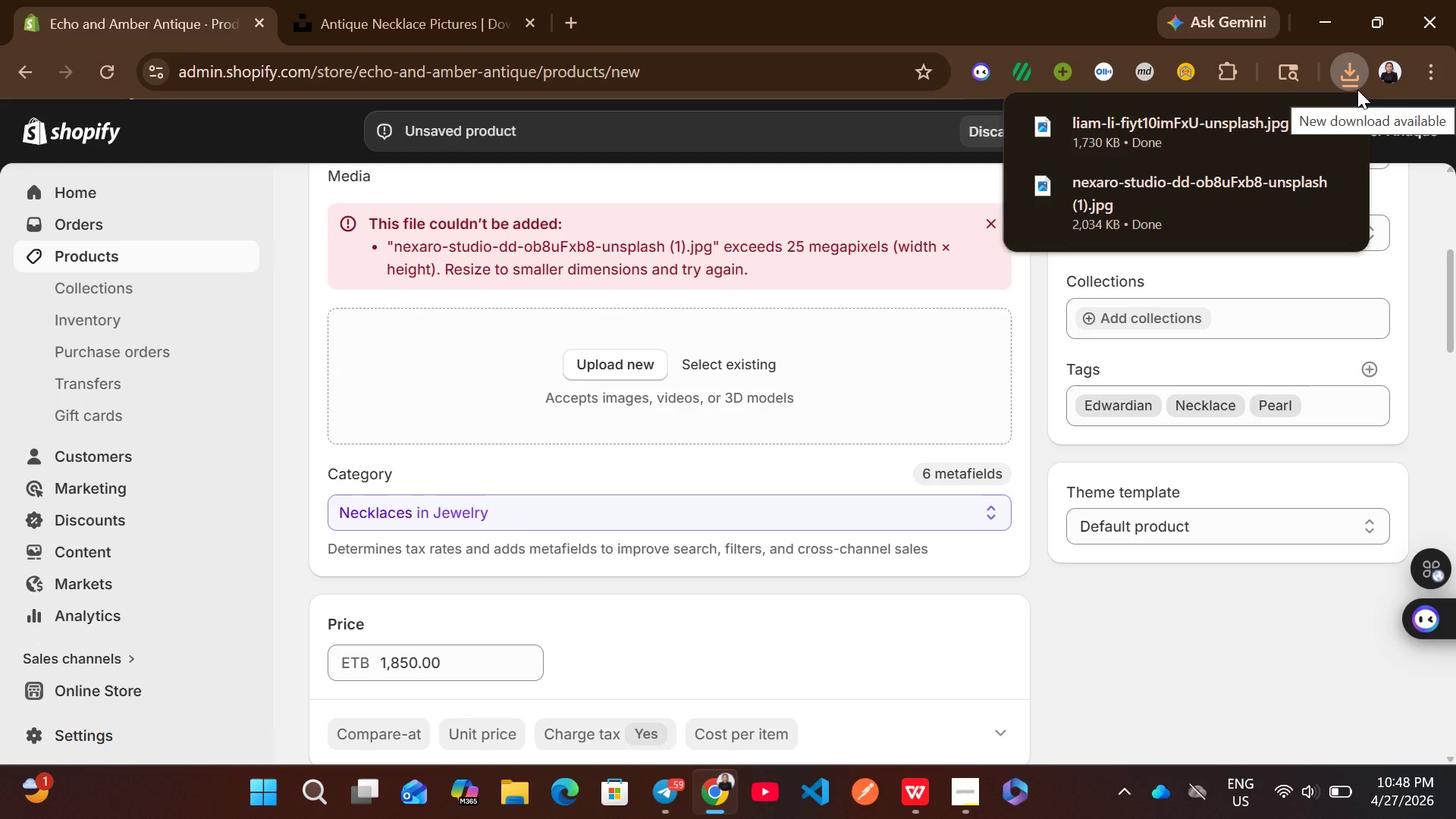 
left_click([318, 0])
 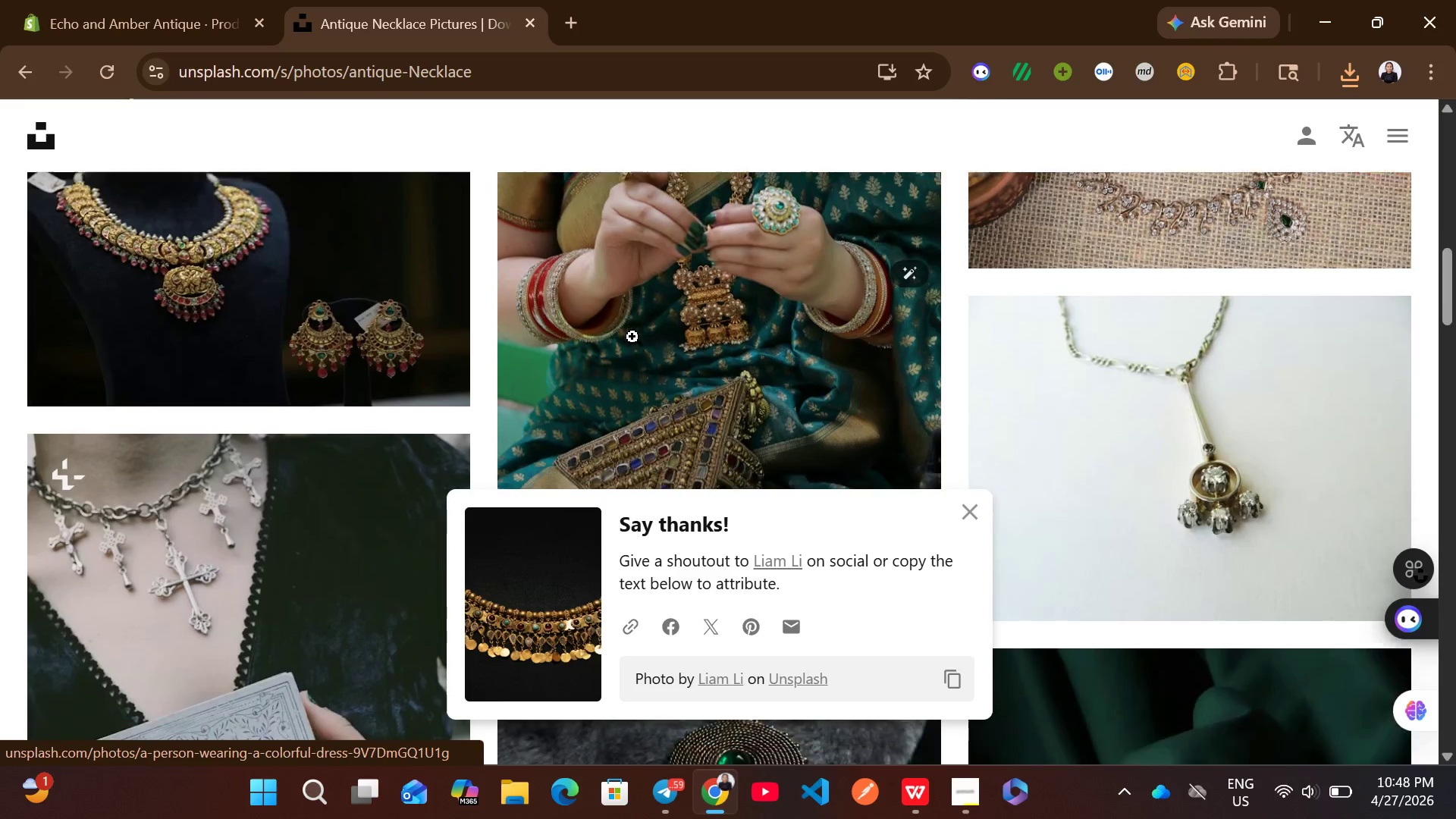 
left_click([95, 0])
 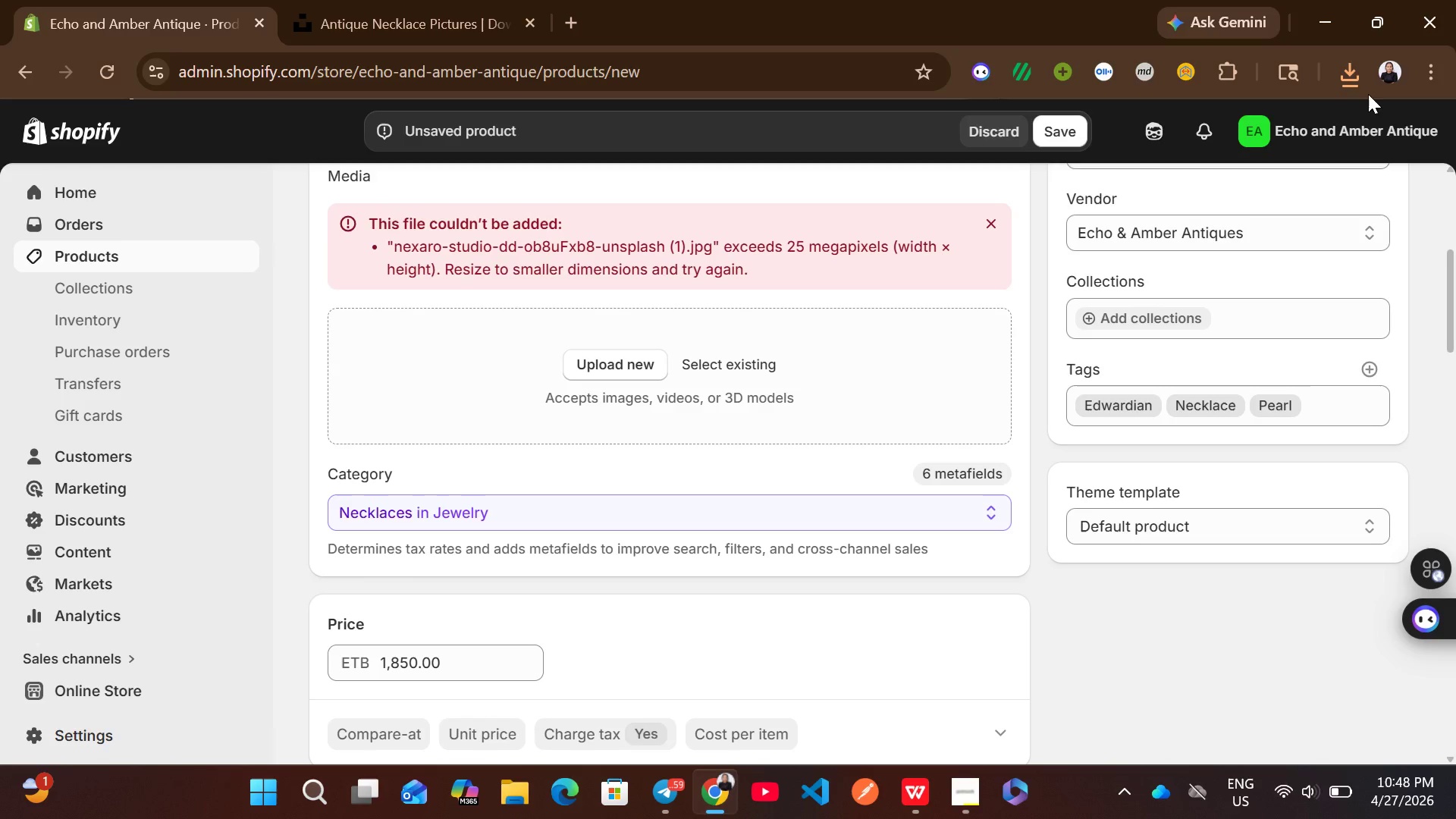 
left_click([1342, 67])
 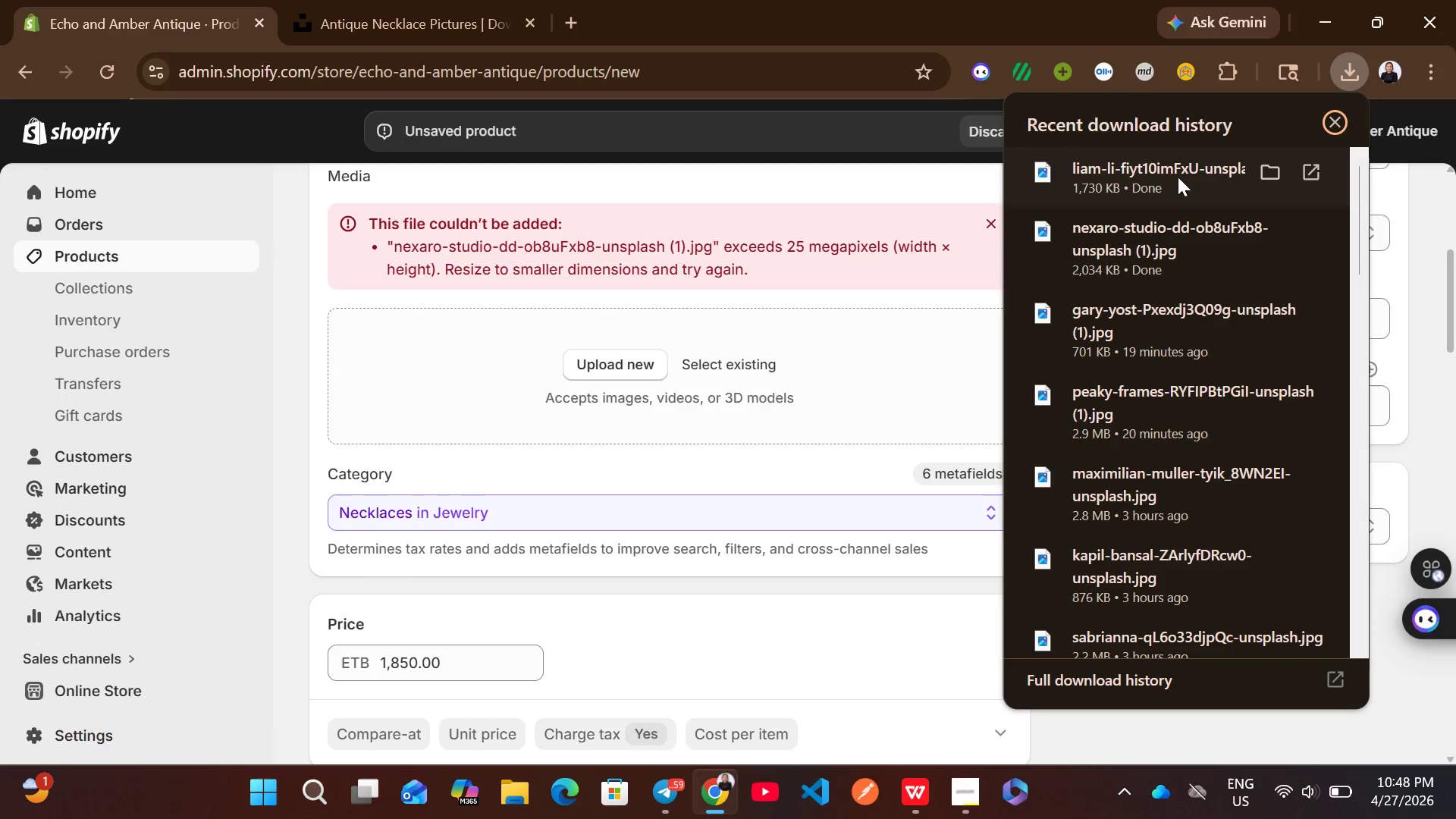 
left_click_drag(start_coordinate=[1161, 178], to_coordinate=[746, 357])
 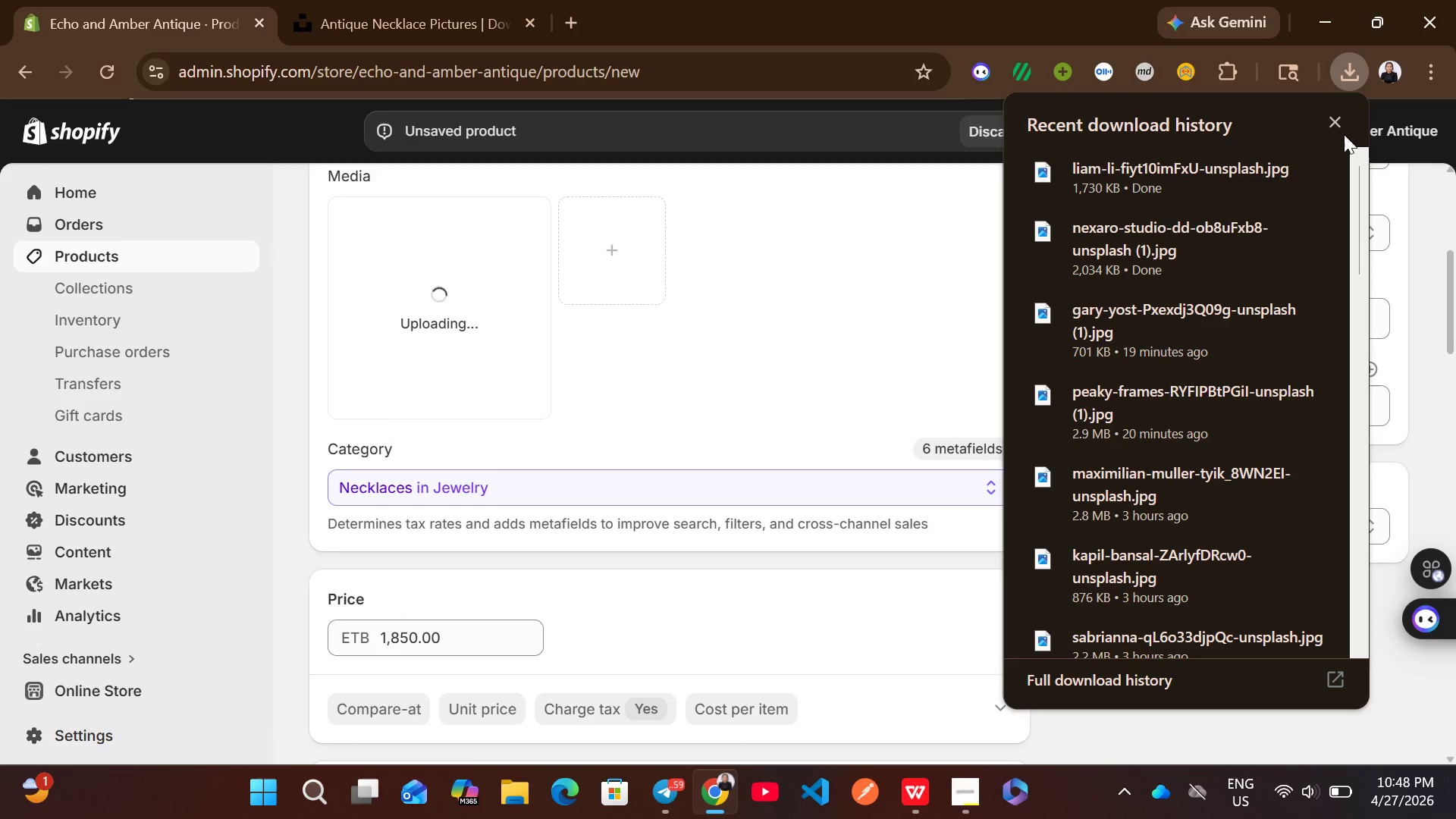 
left_click([1337, 130])
 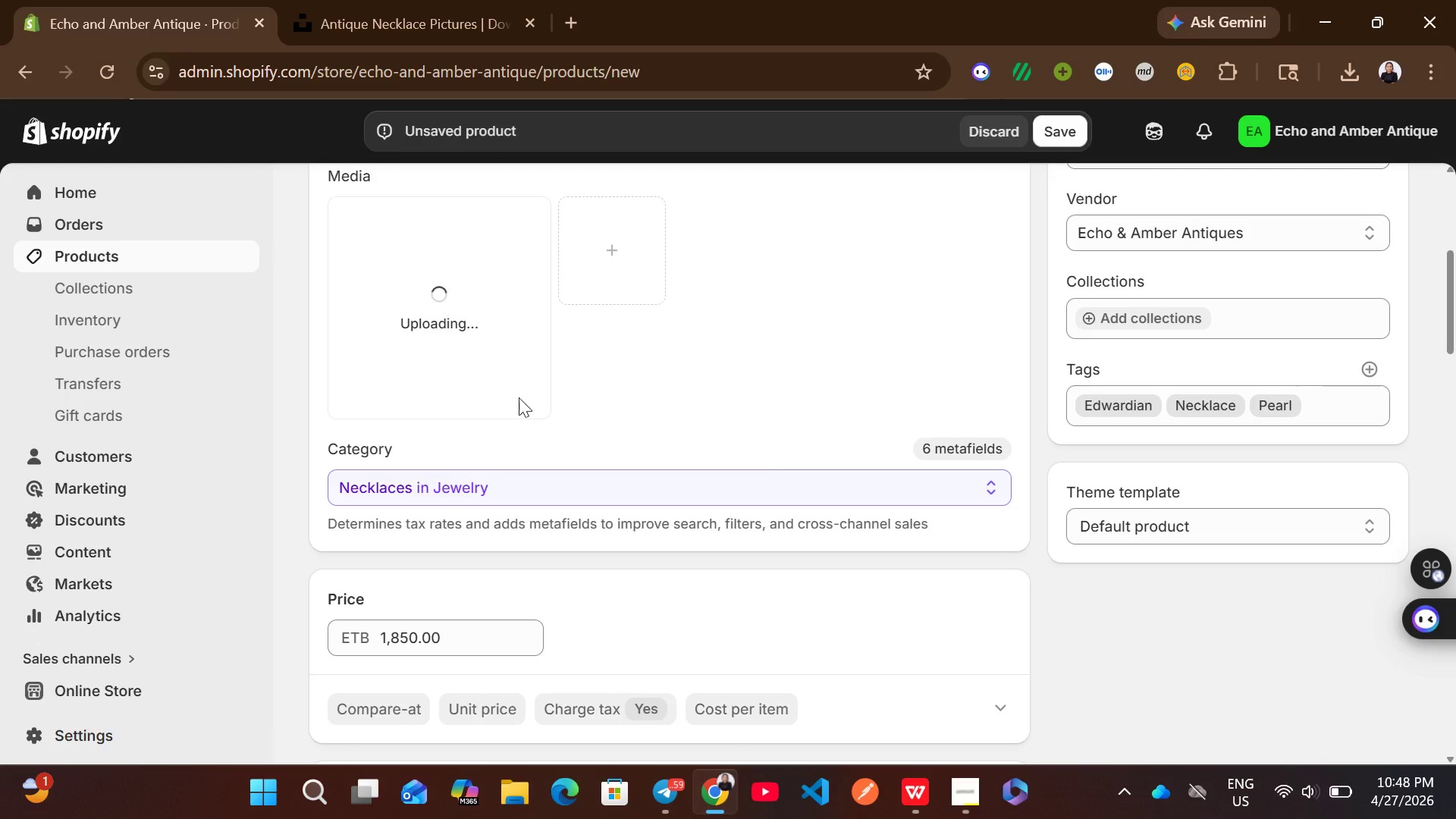 
left_click([958, 795])